 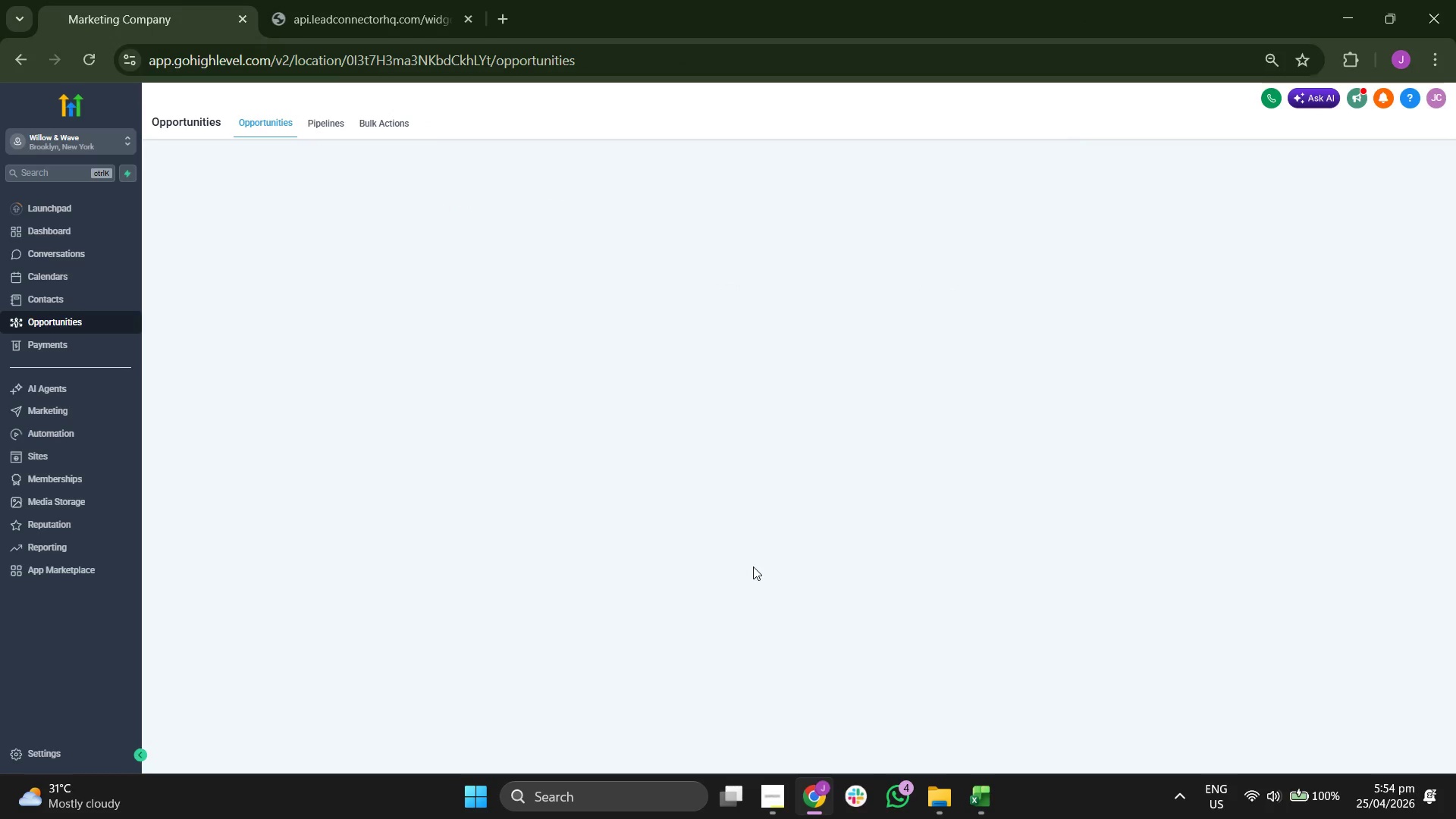 
hold_key(key=ControlLeft, duration=0.7)
scroll: coordinate [827, 587], scroll_direction: none, amount: 0.0
 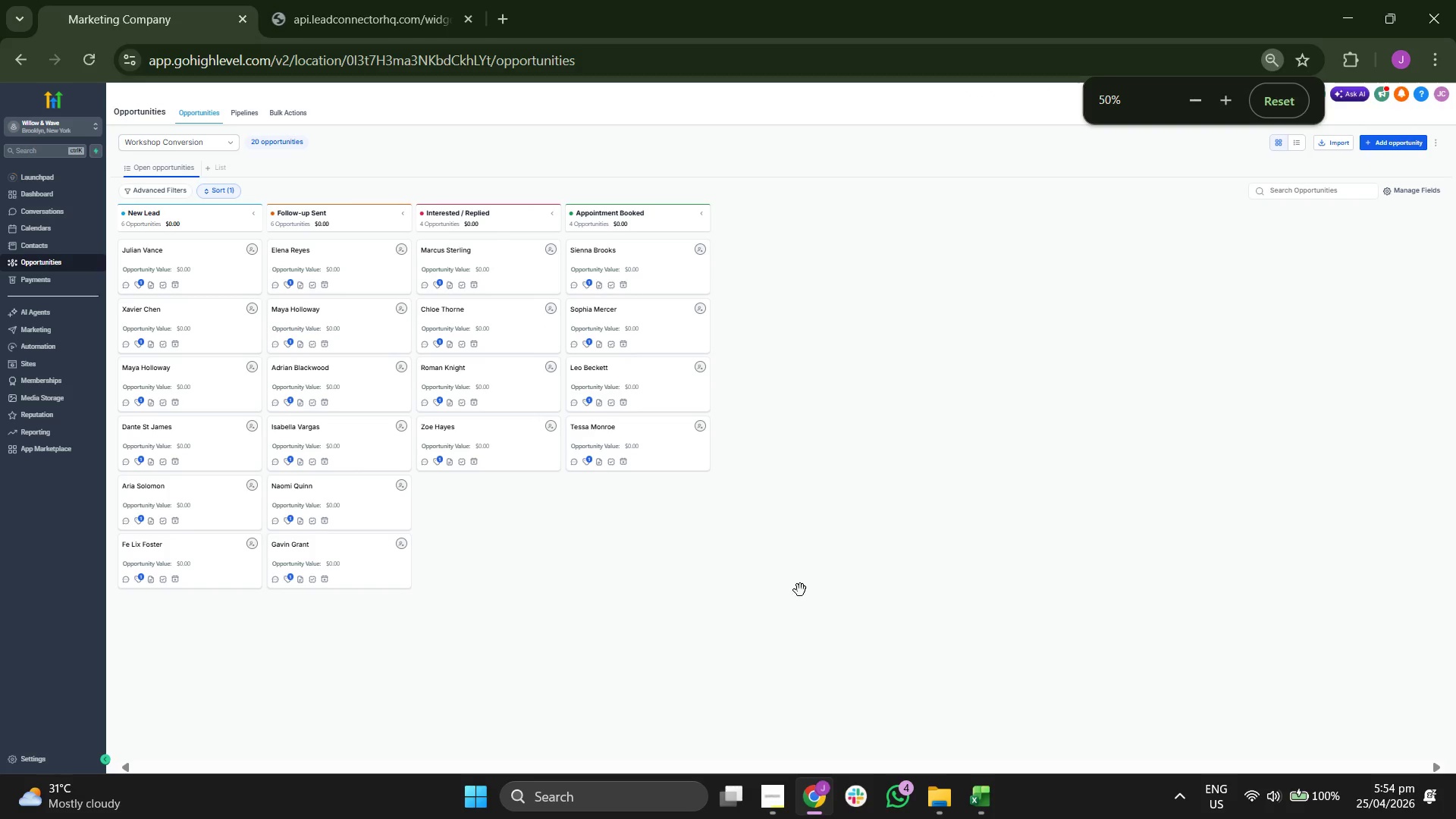 
left_click([792, 592])
 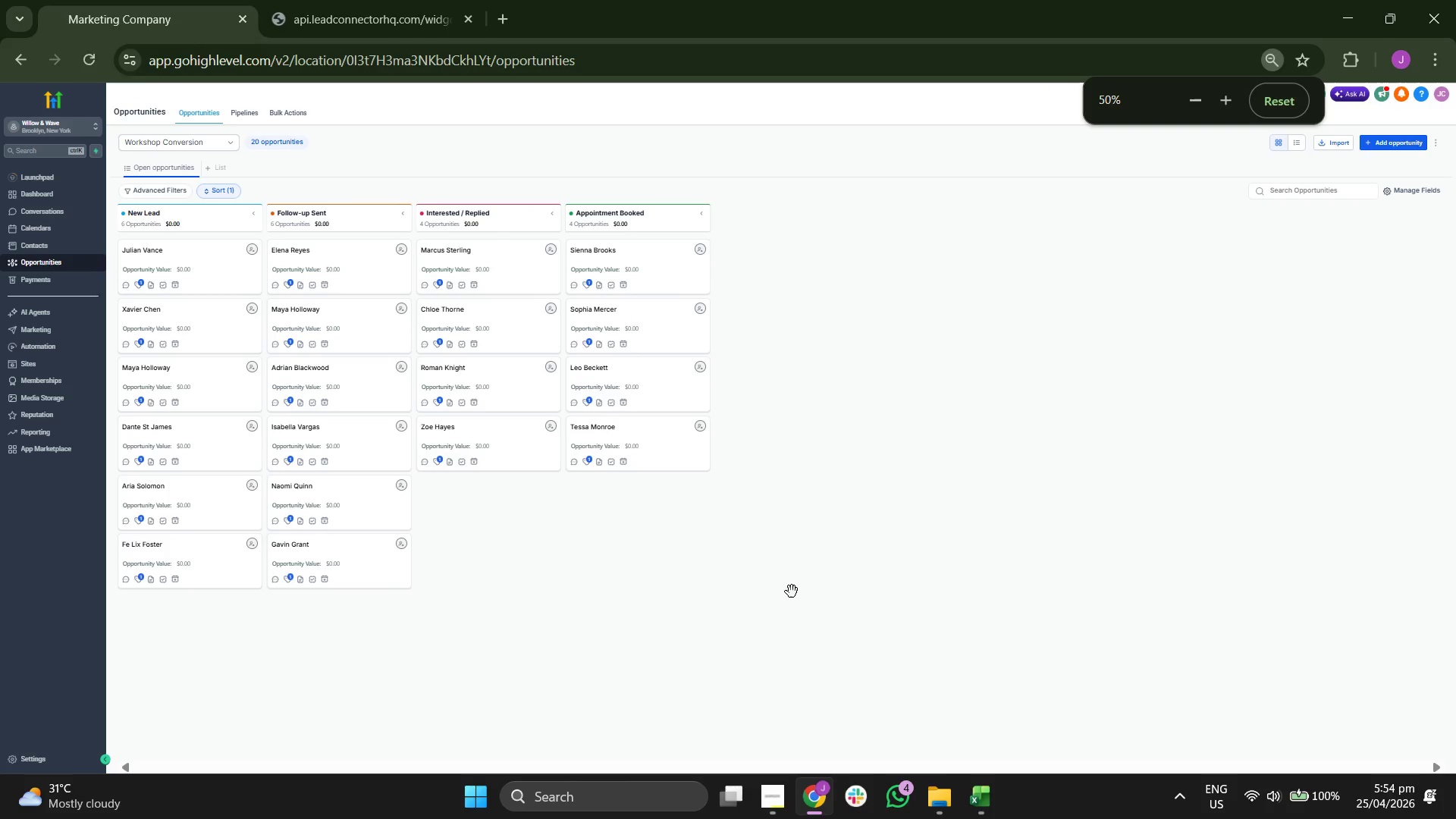 
hold_key(key=ControlLeft, duration=0.64)
scroll: coordinate [792, 592], scroll_direction: none, amount: 0.0
 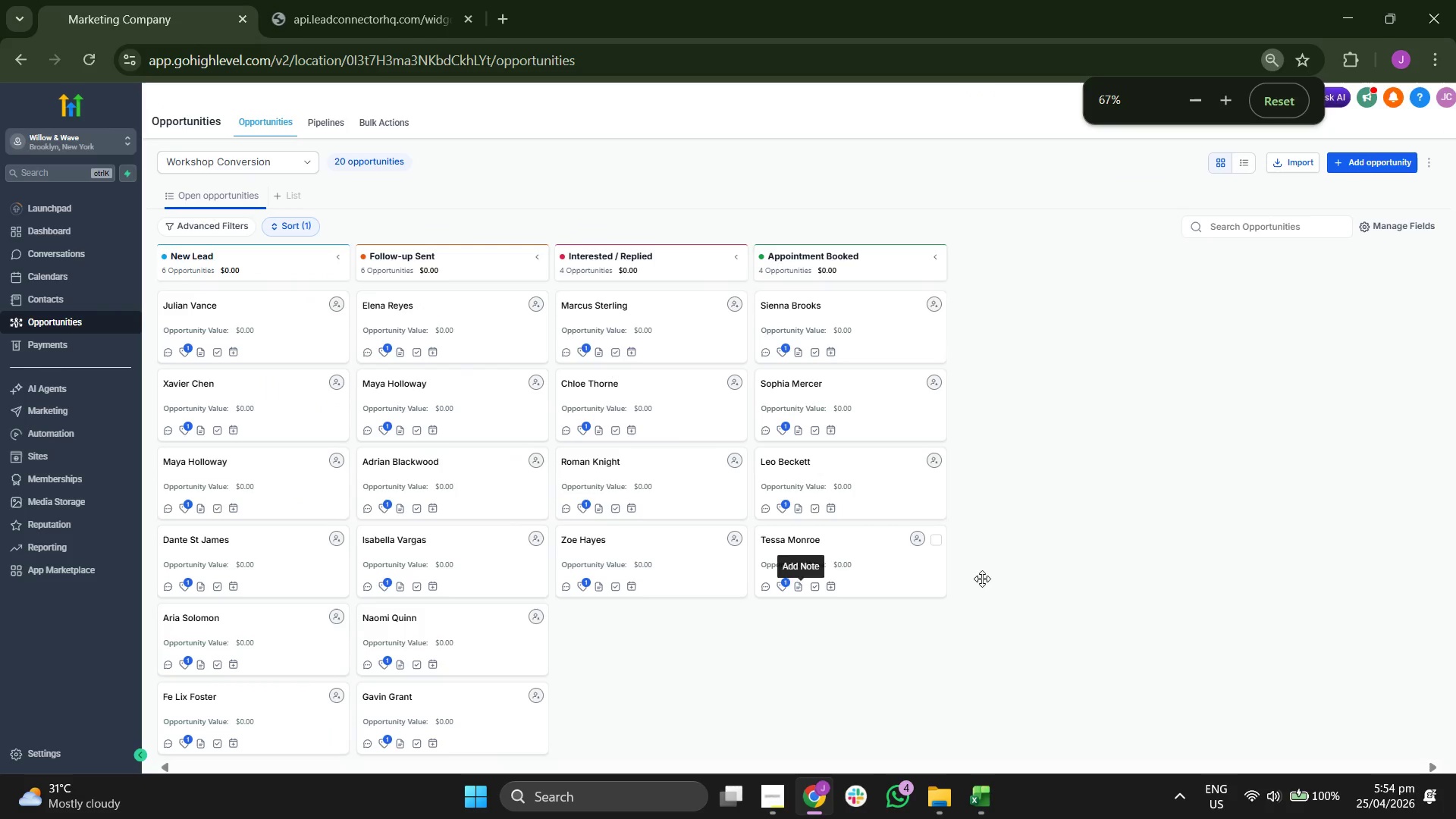 
left_click([1071, 579])
 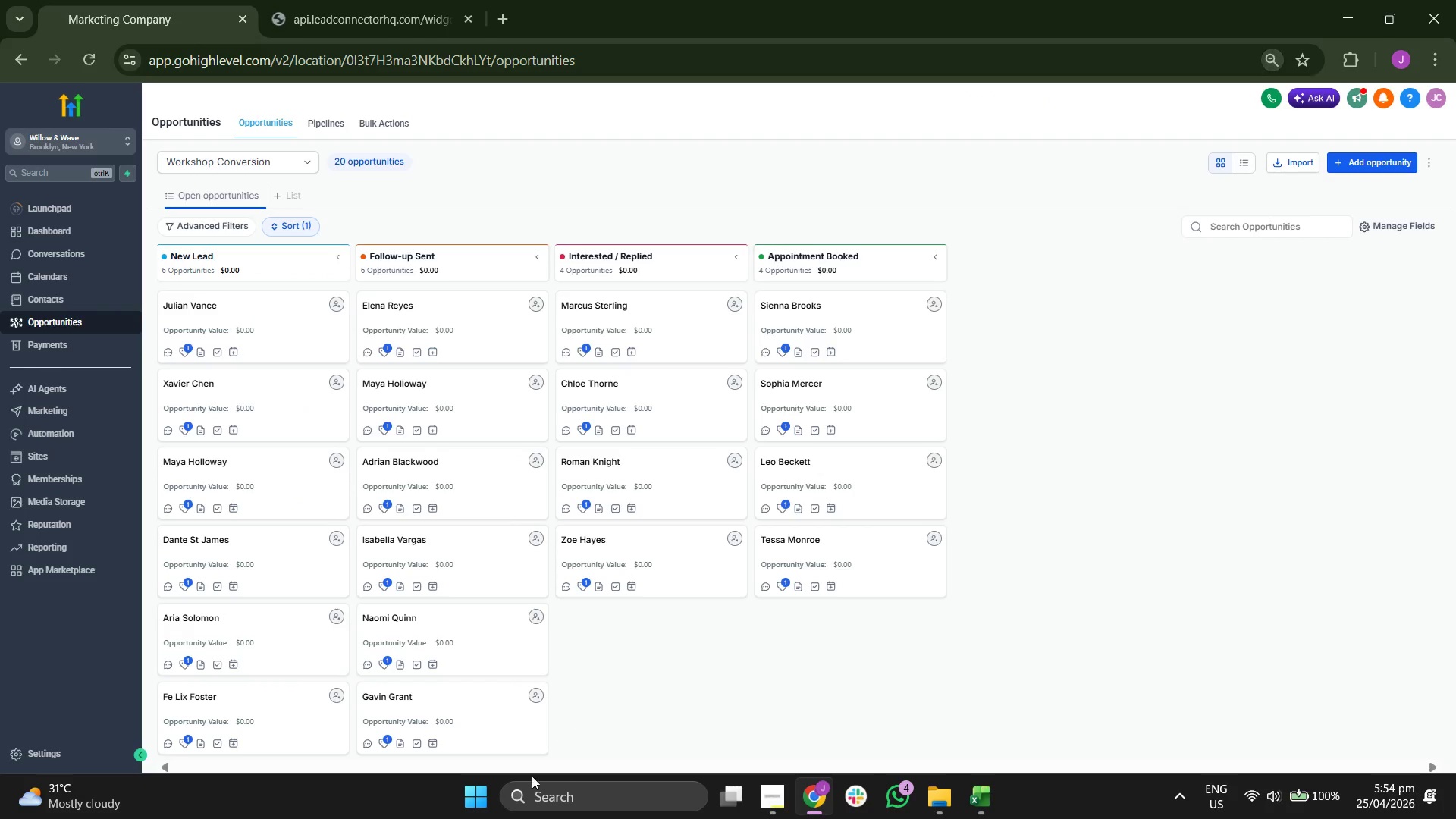 
left_click([474, 806])
 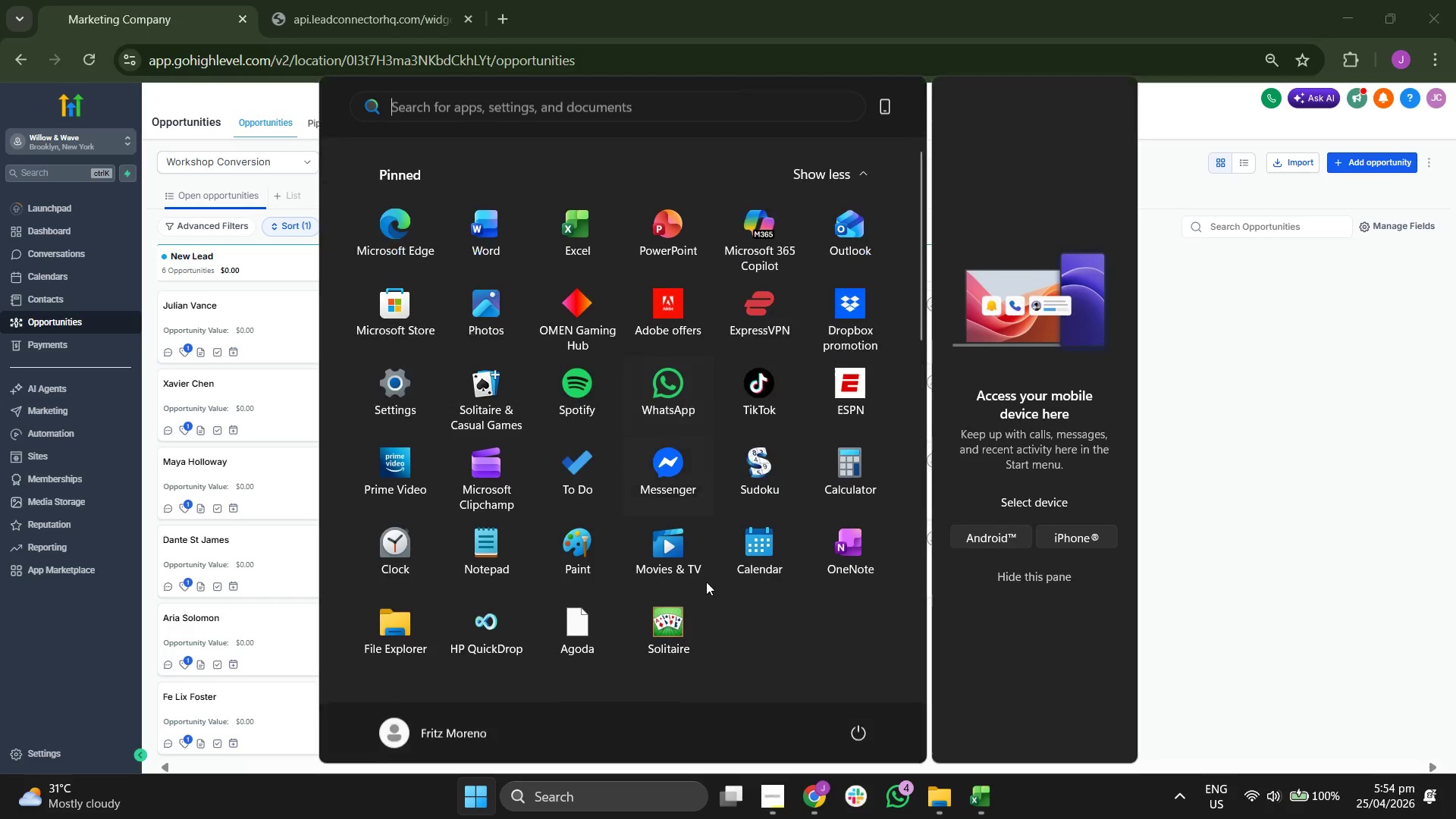 
scroll: coordinate [678, 554], scroll_direction: down, amount: 3.0
 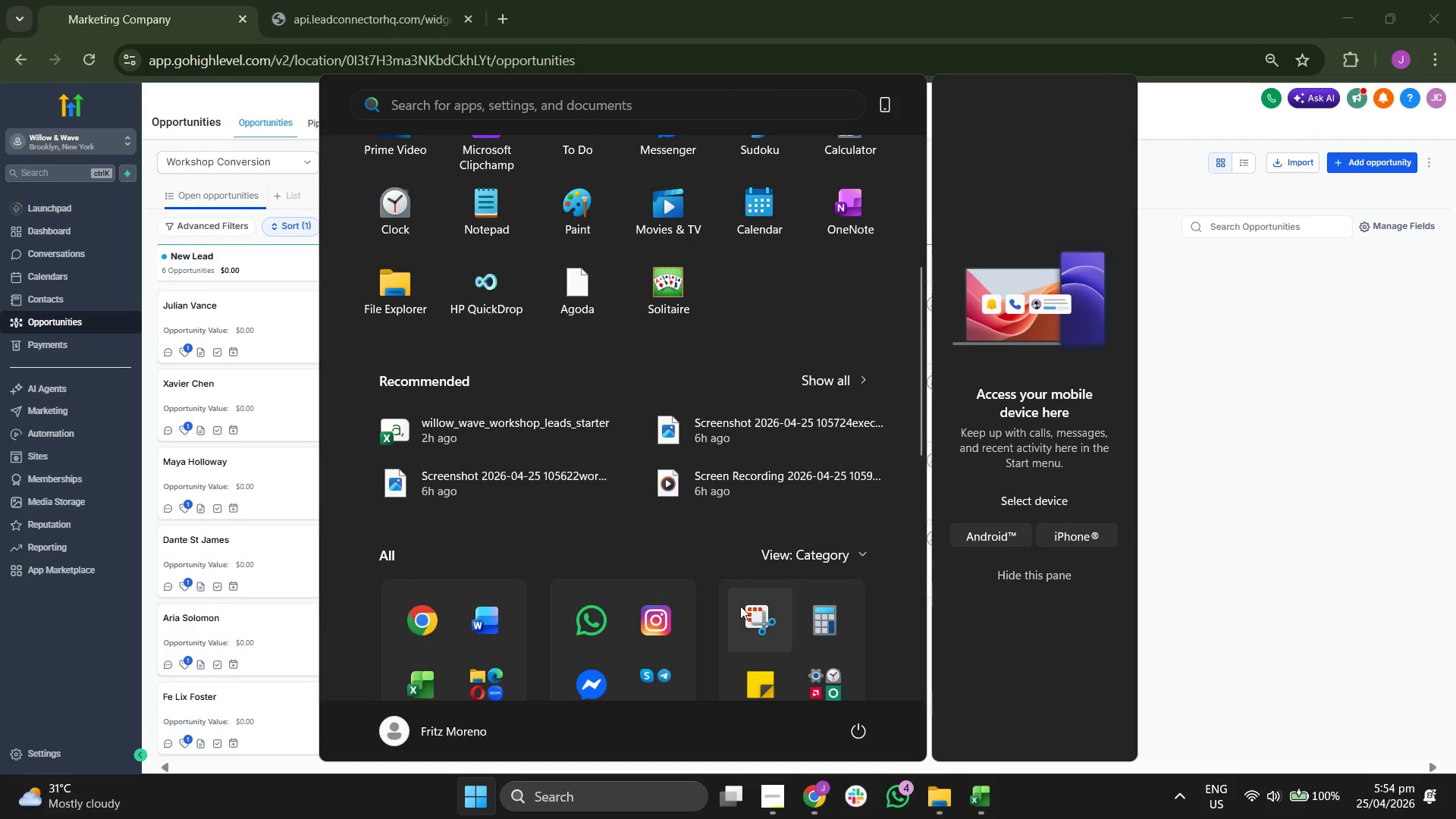 
left_click([740, 610])
 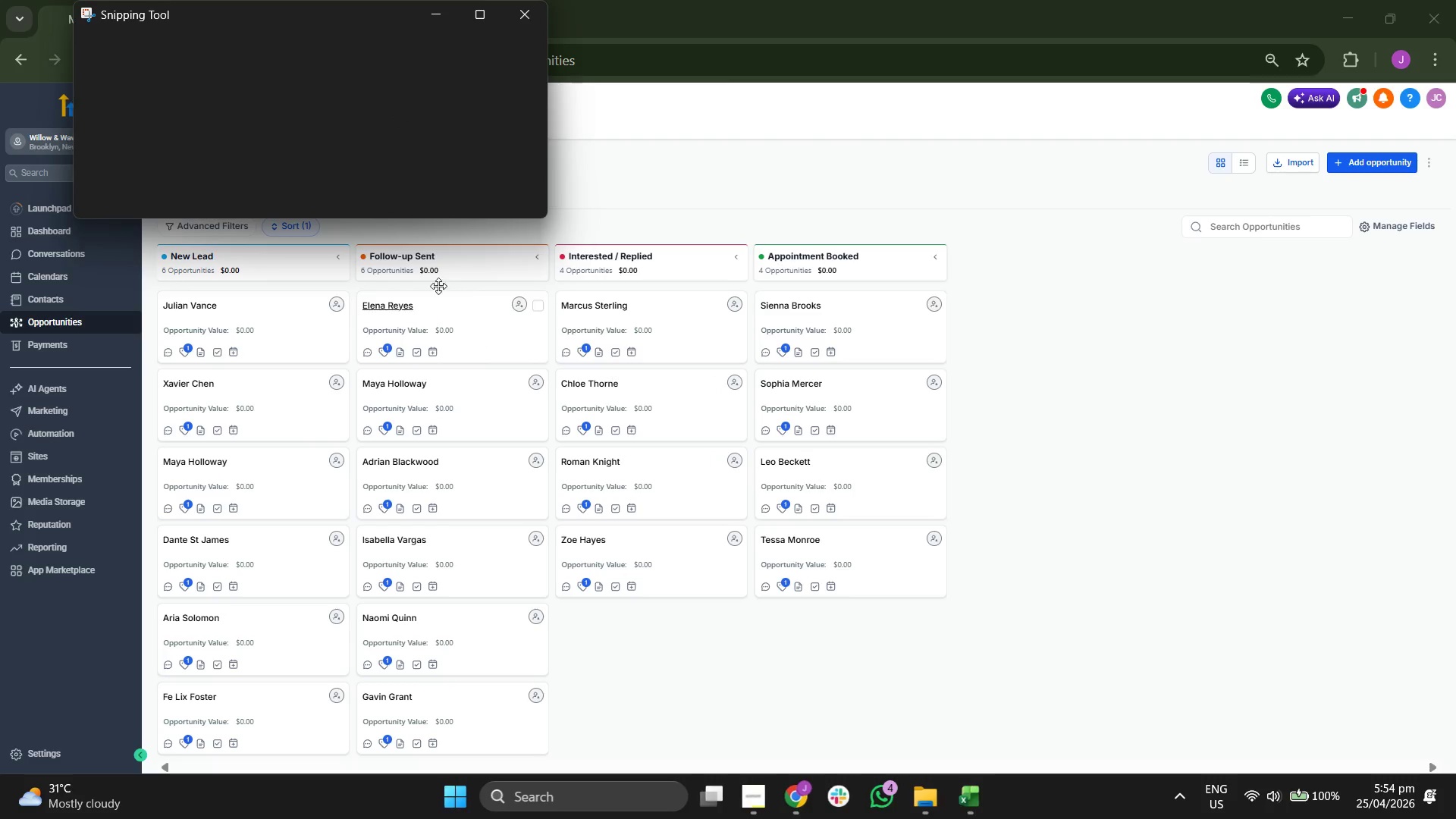 
left_click([135, 52])
 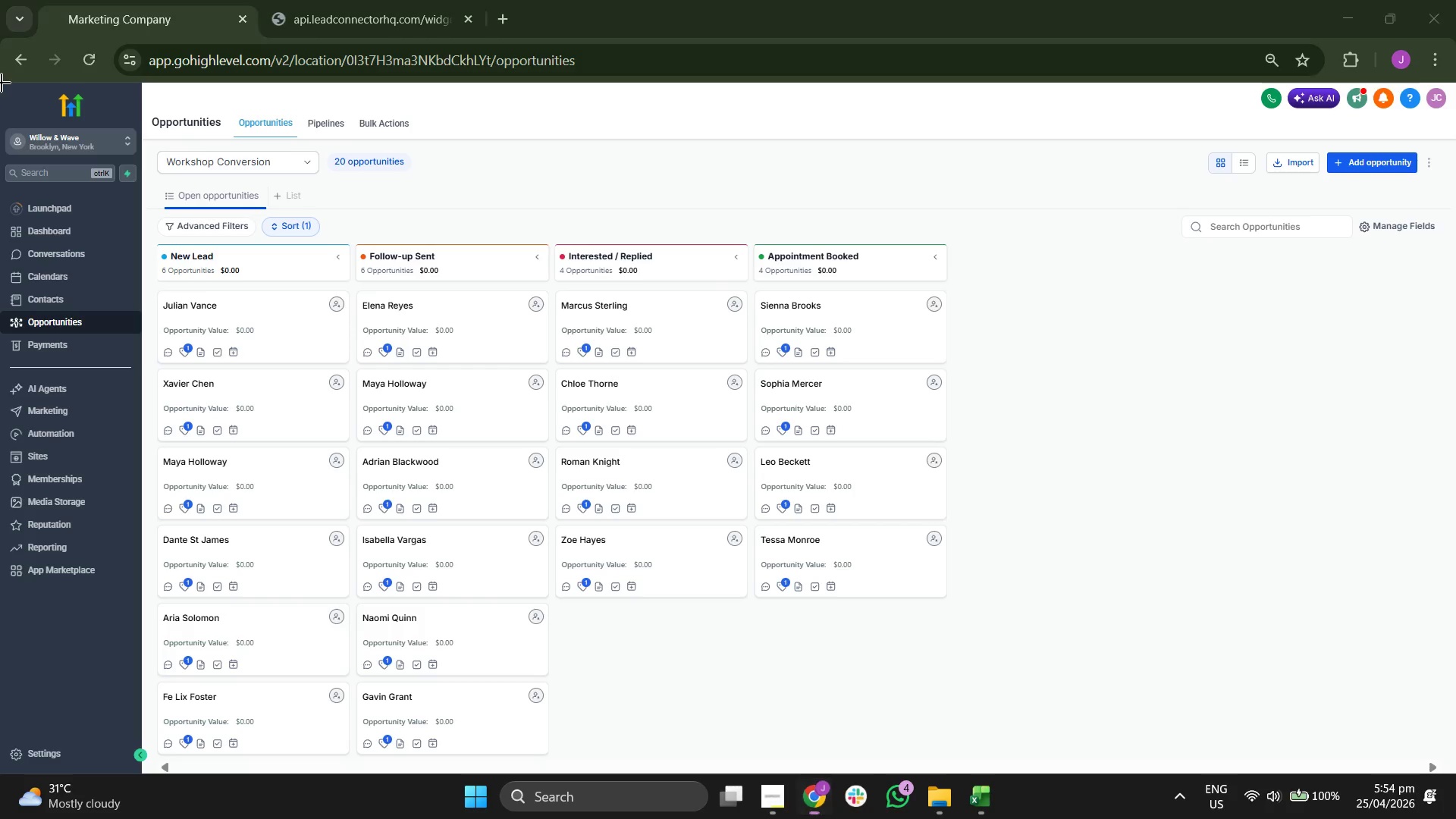 
left_click_drag(start_coordinate=[2, 80], to_coordinate=[1407, 686])
 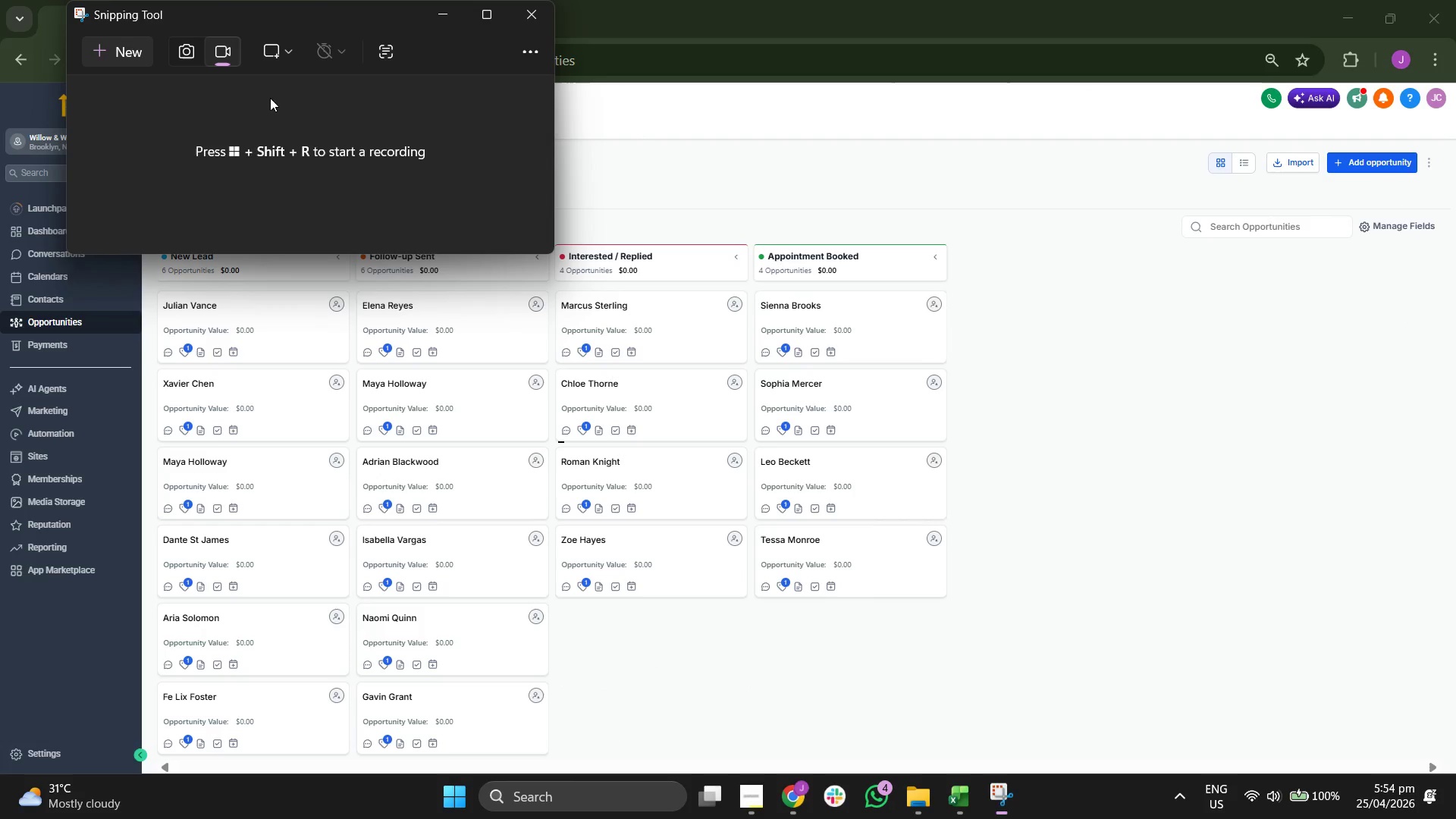 
double_click([120, 52])
 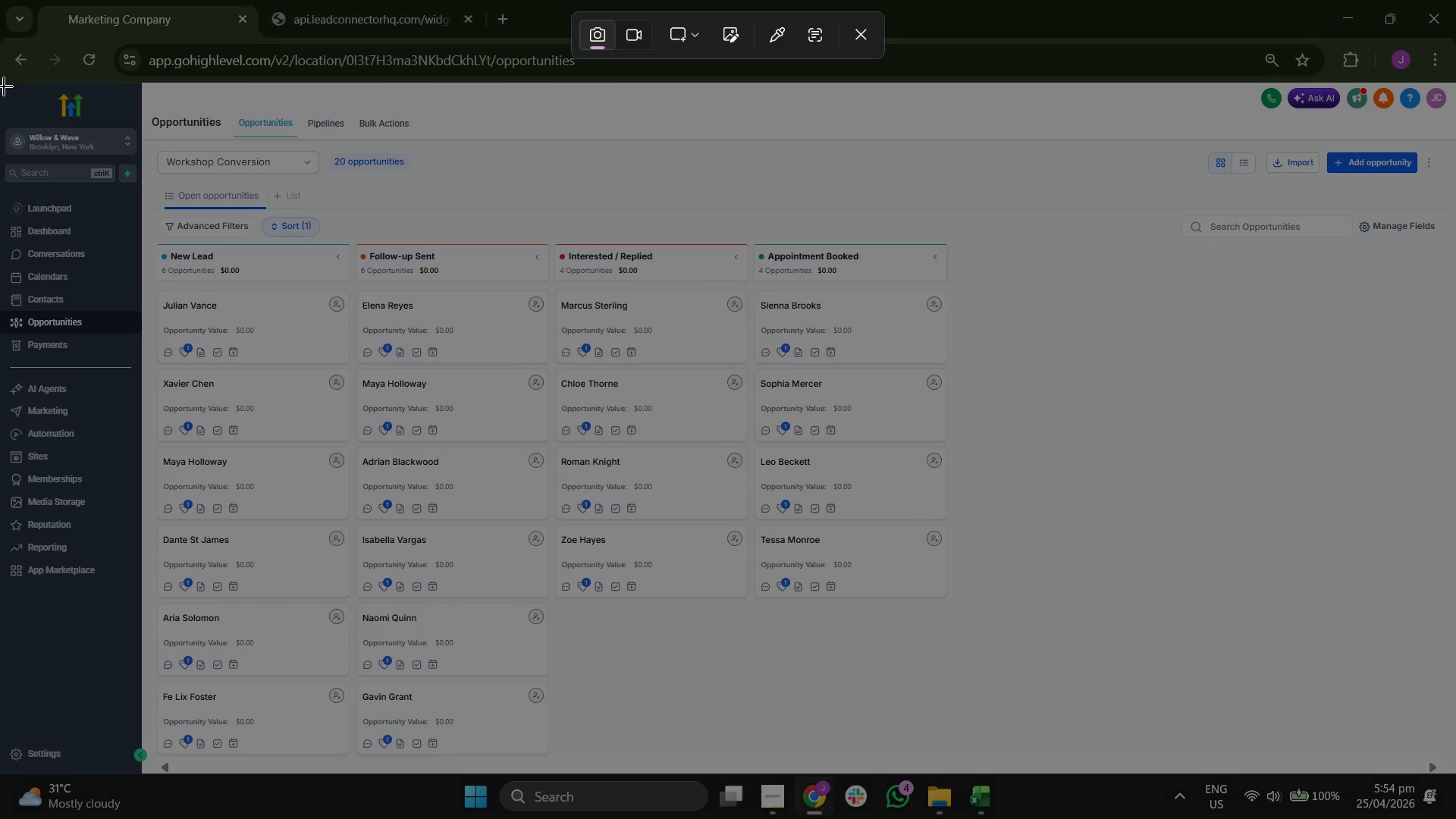 
left_click_drag(start_coordinate=[0, 80], to_coordinate=[1455, 774])
 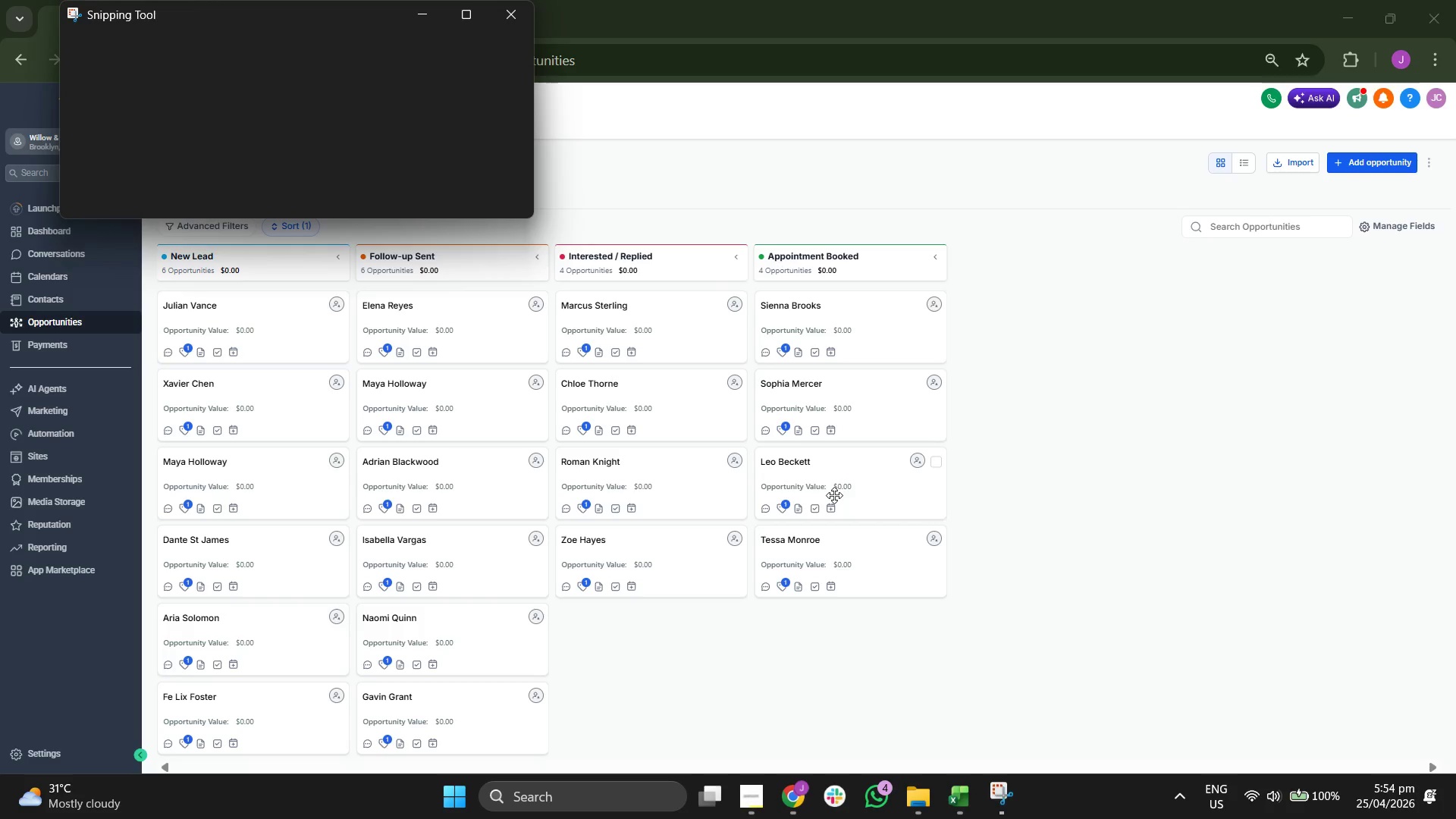 
right_click([640, 337])
 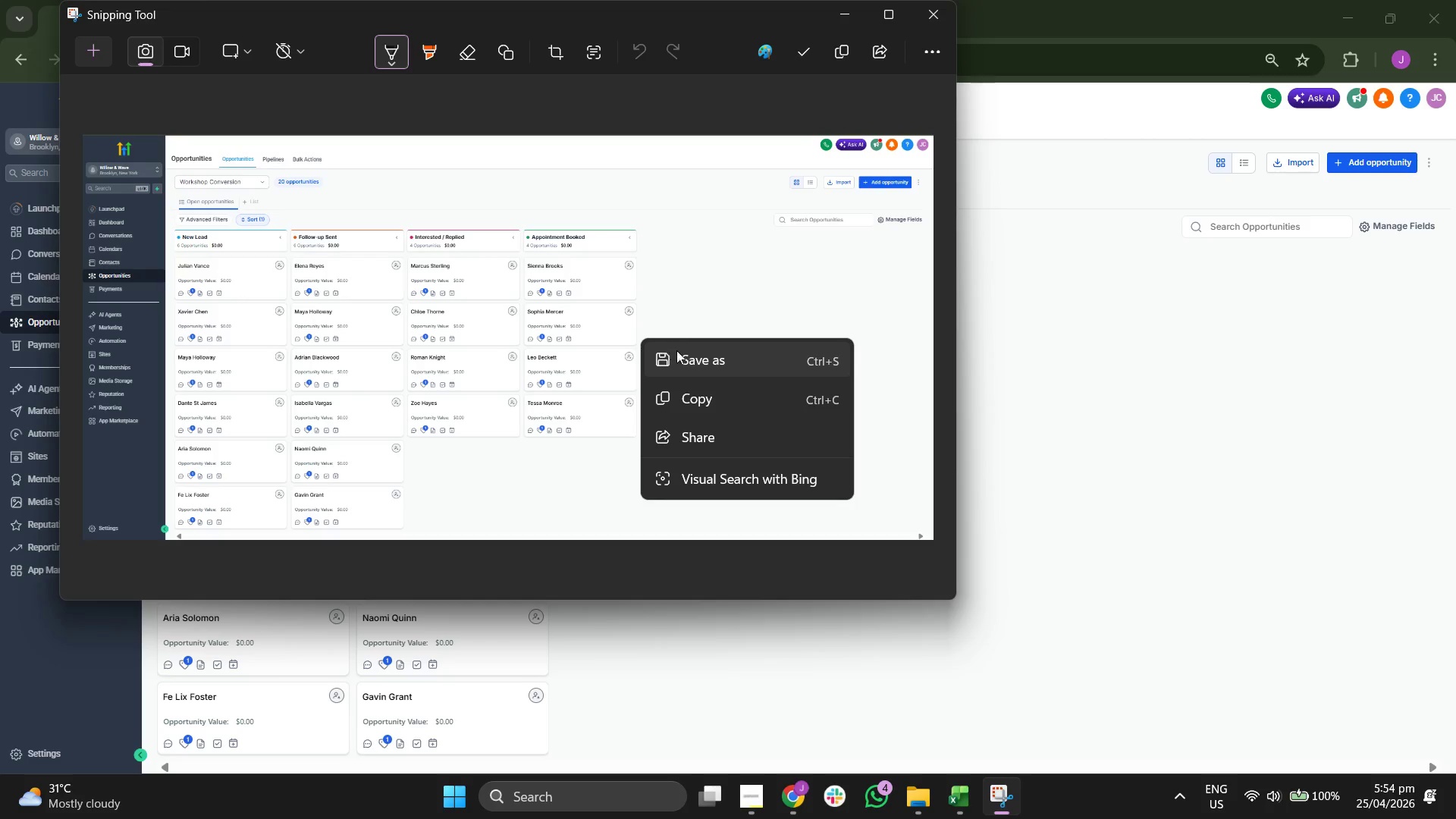 
left_click([695, 358])
 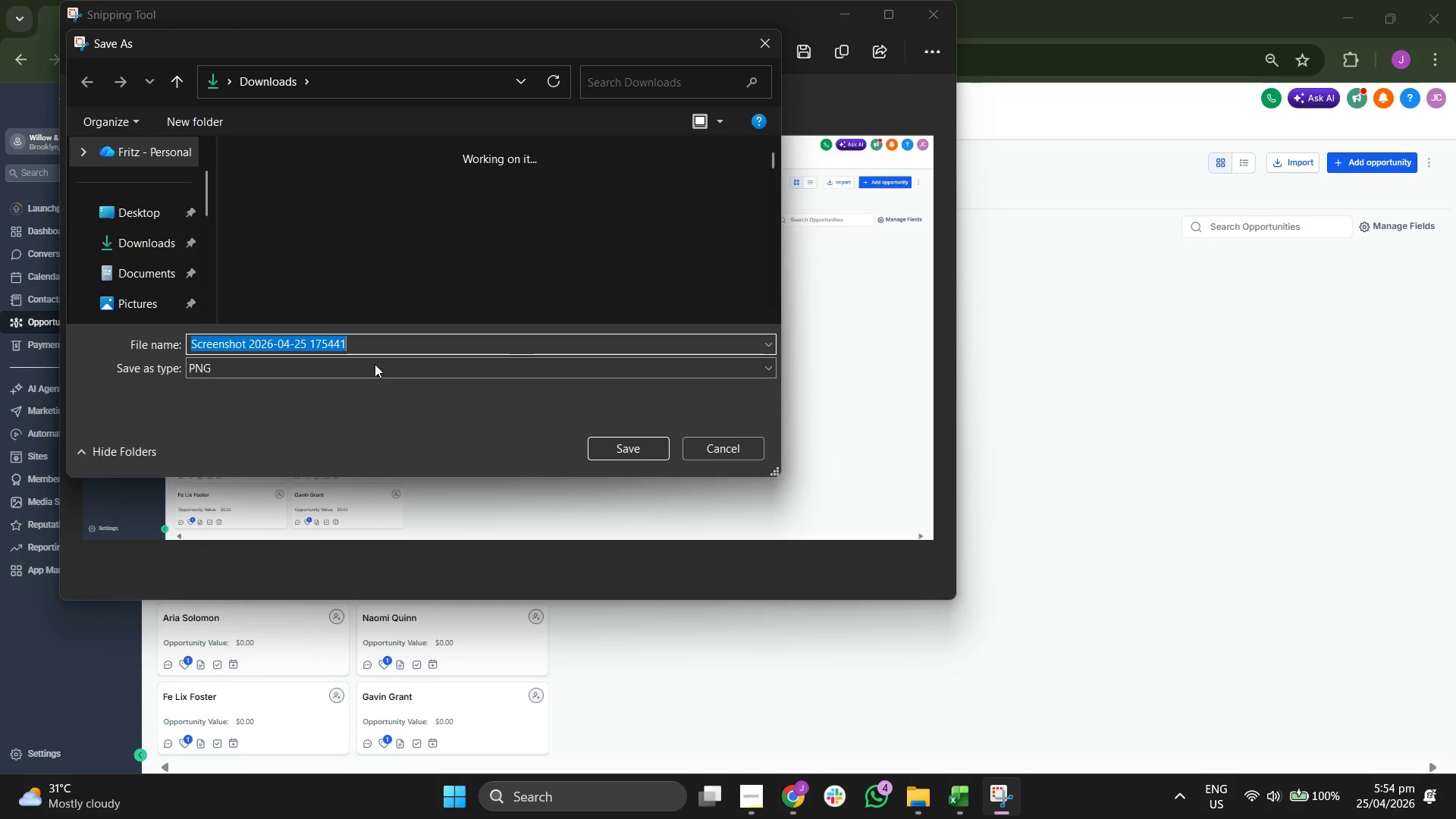 
wait(5.02)
 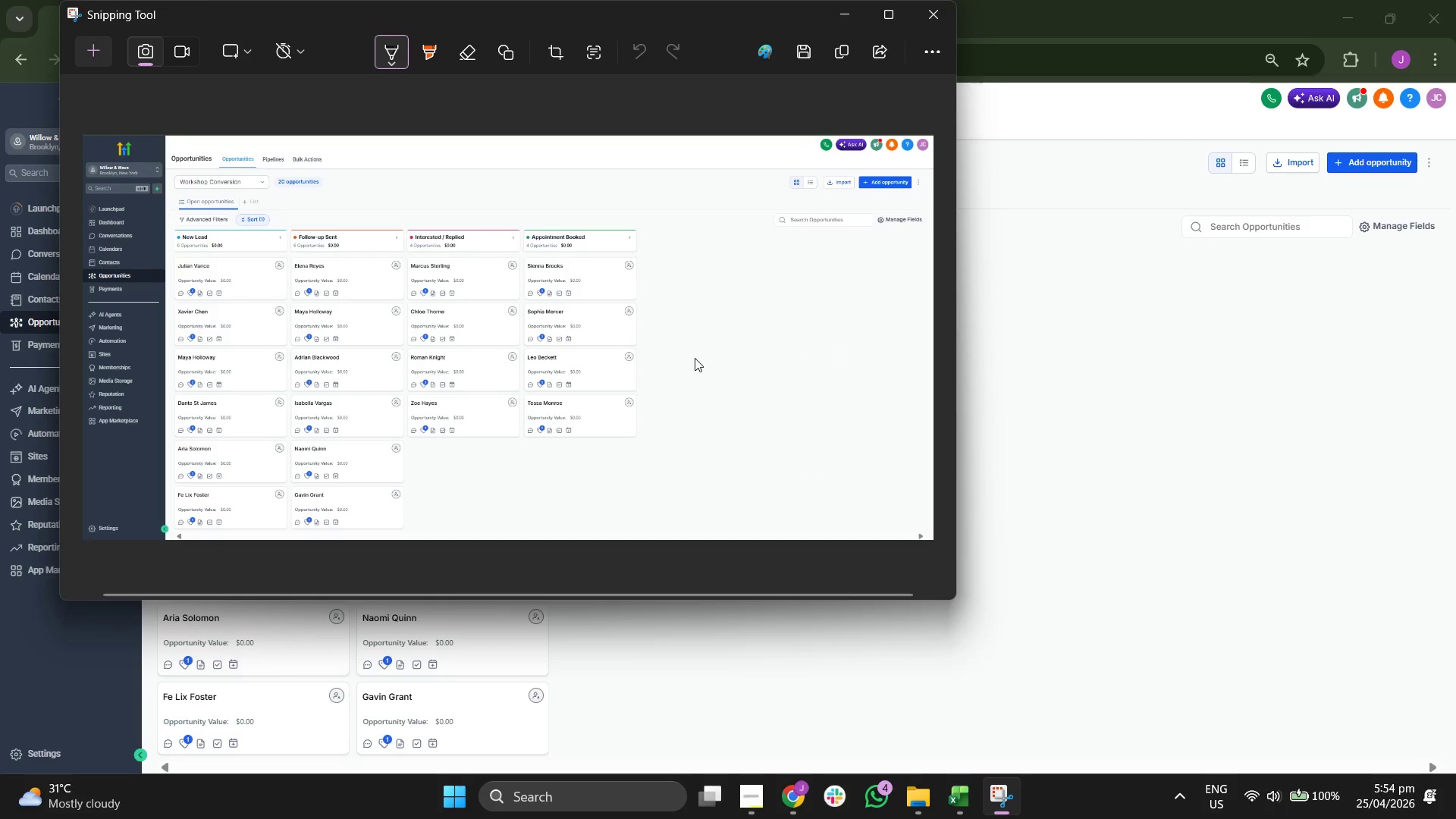 
type(pie)
key(Backspace)
type(pelineview )
key(Backspace)
type(wii)
key(Backspace)
type(llow)
 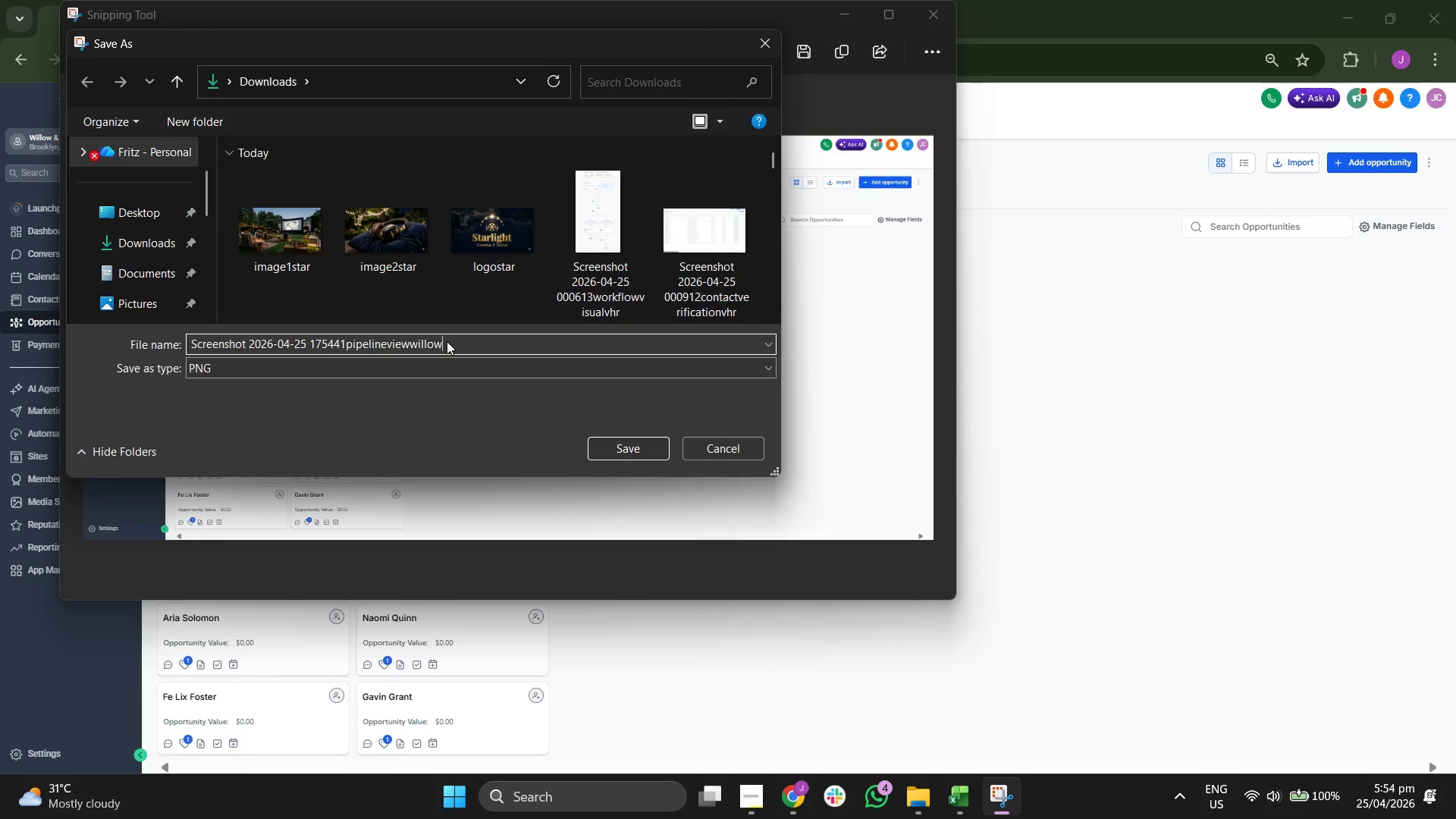 
key(Enter)
 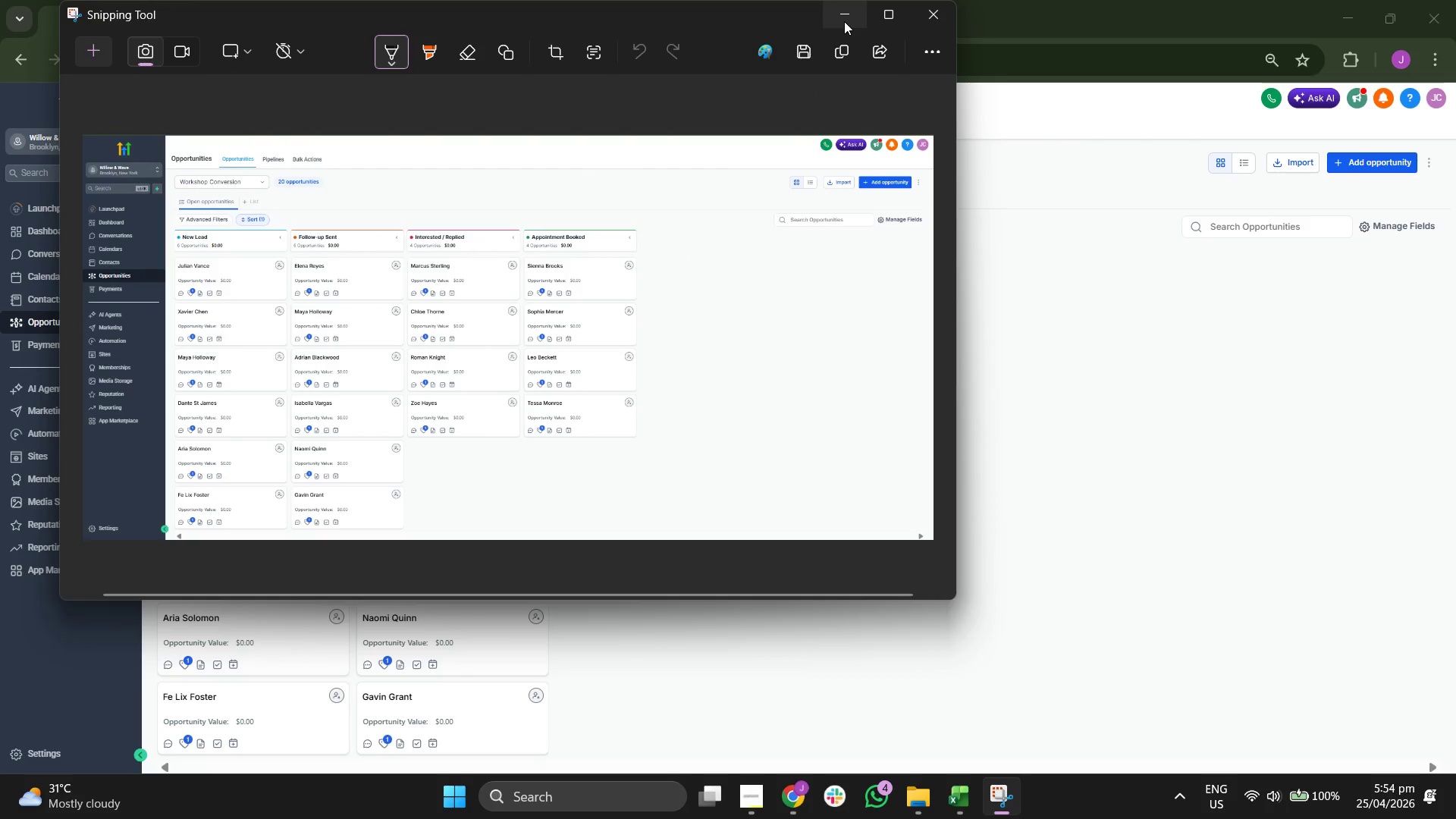 
left_click([844, 21])
 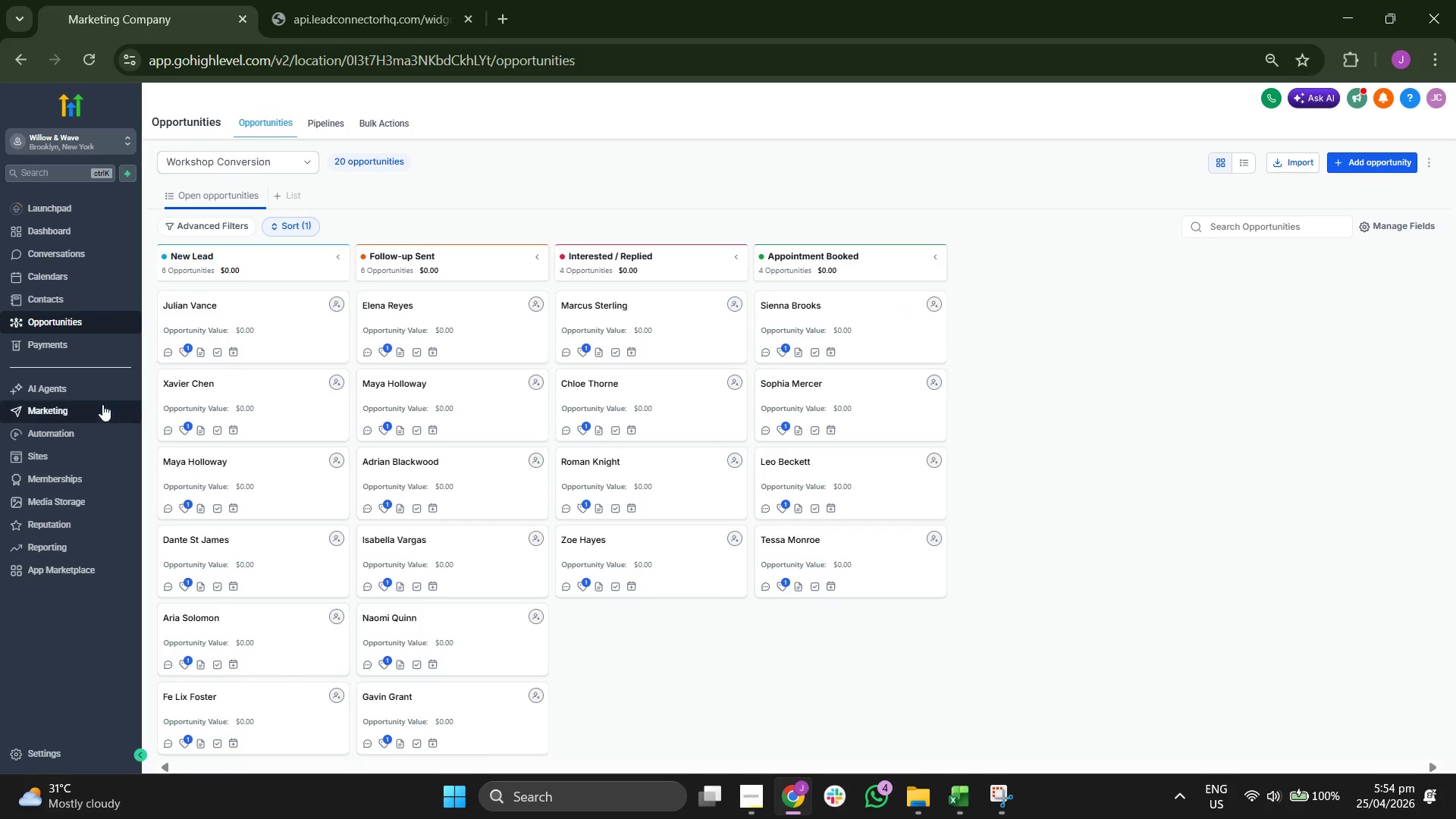 
left_click([79, 431])
 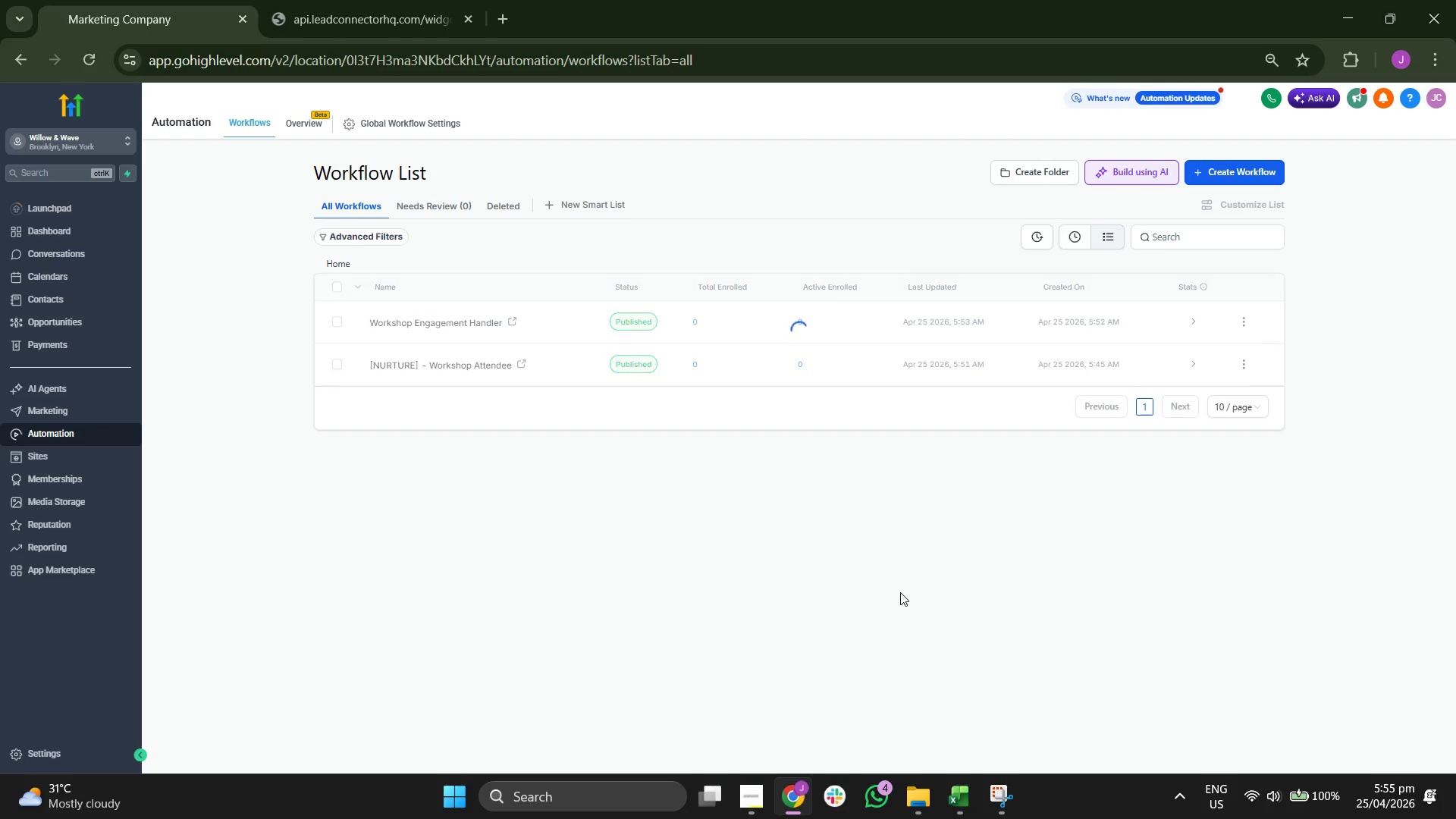 
wait(7.94)
 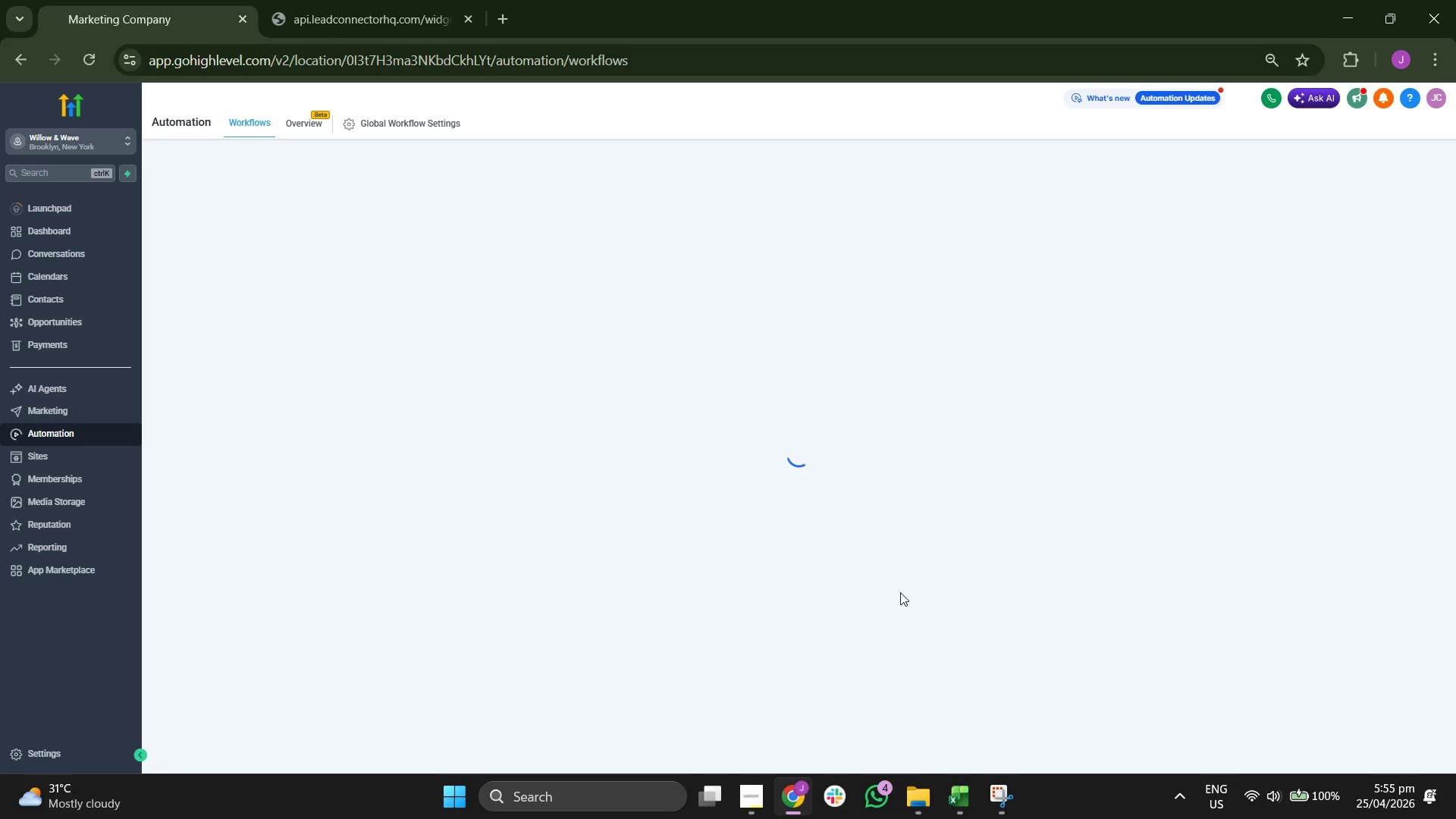 
left_click([1005, 804])
 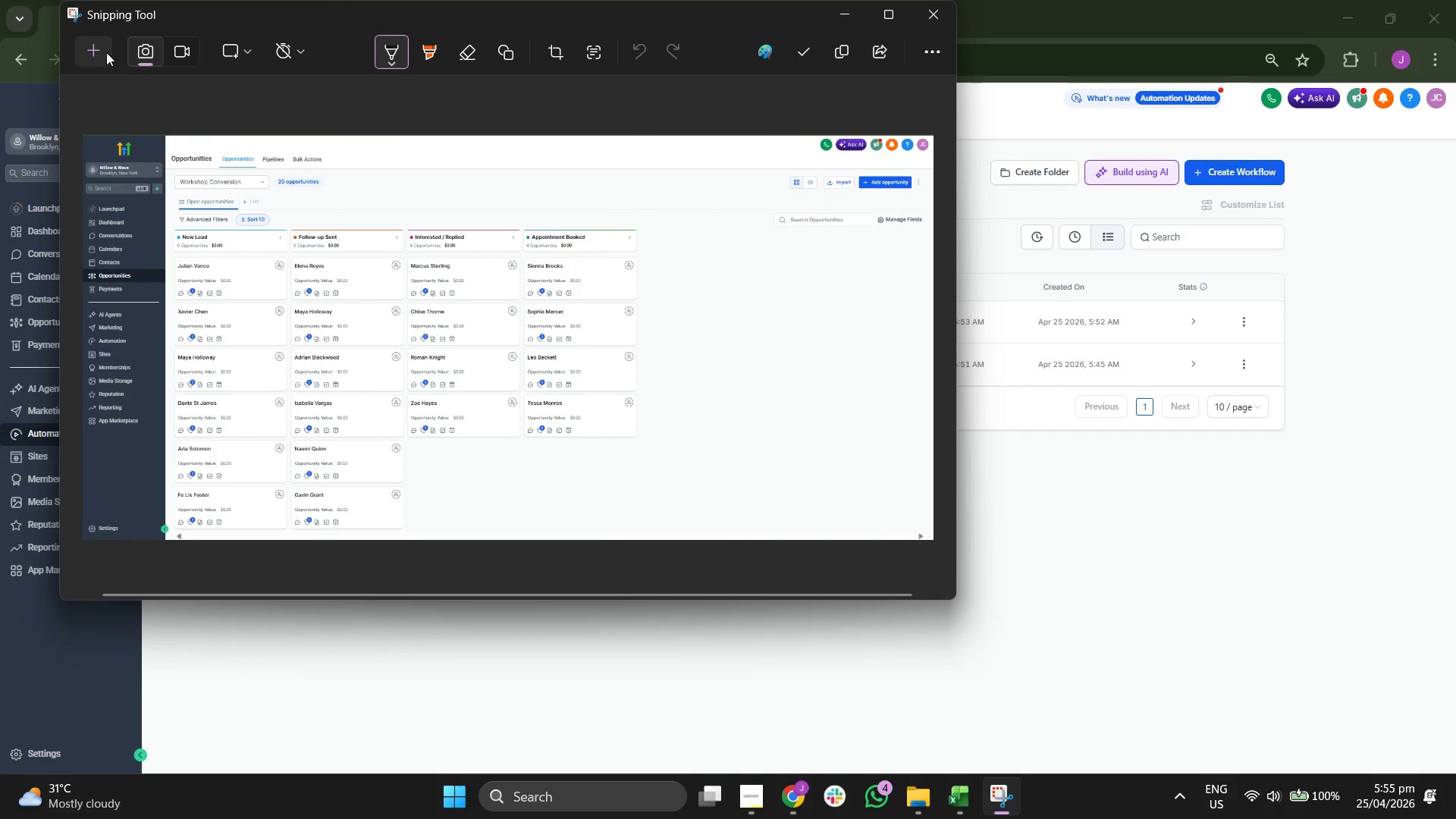 
left_click([102, 52])
 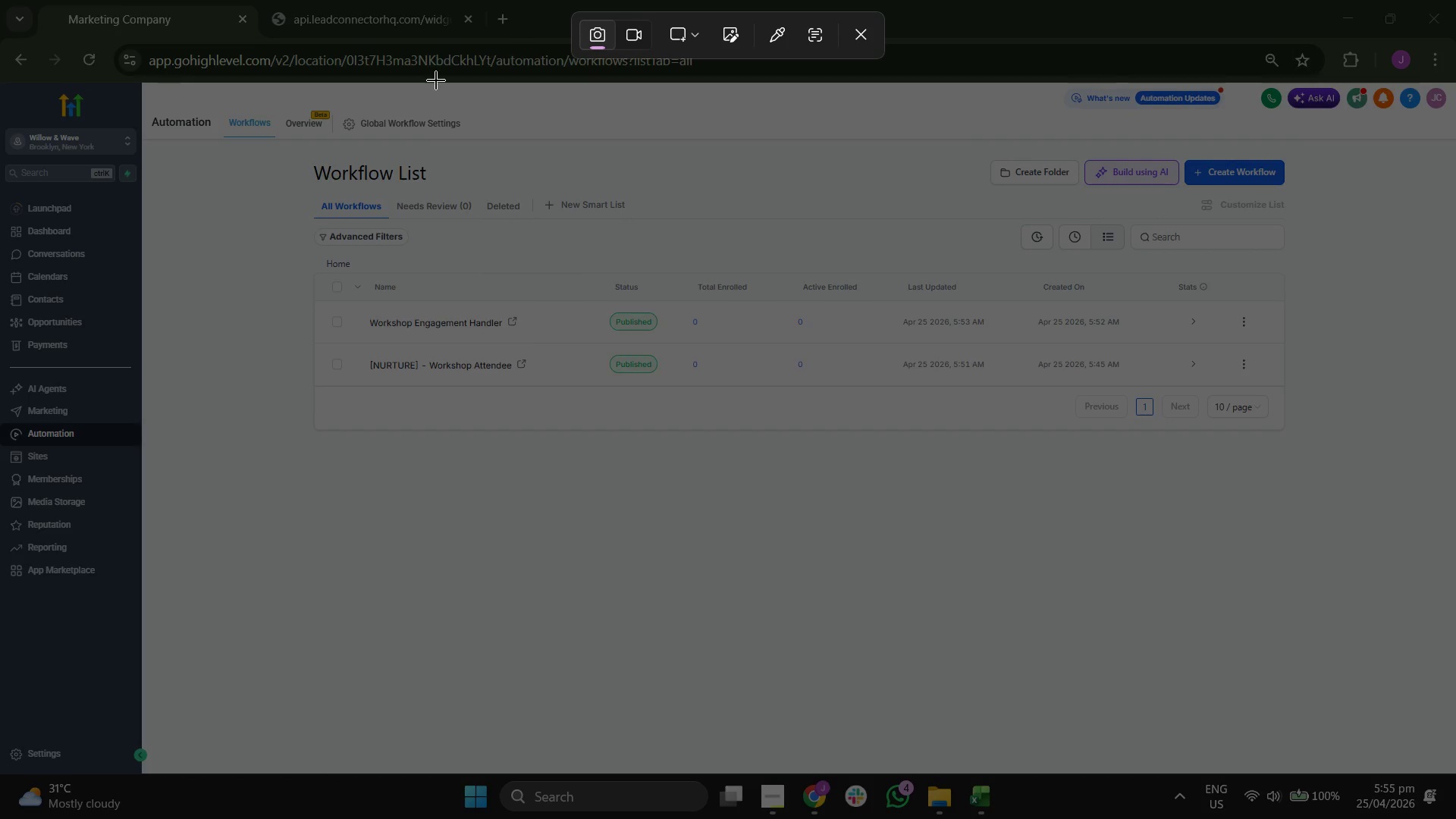 
left_click([641, 37])
 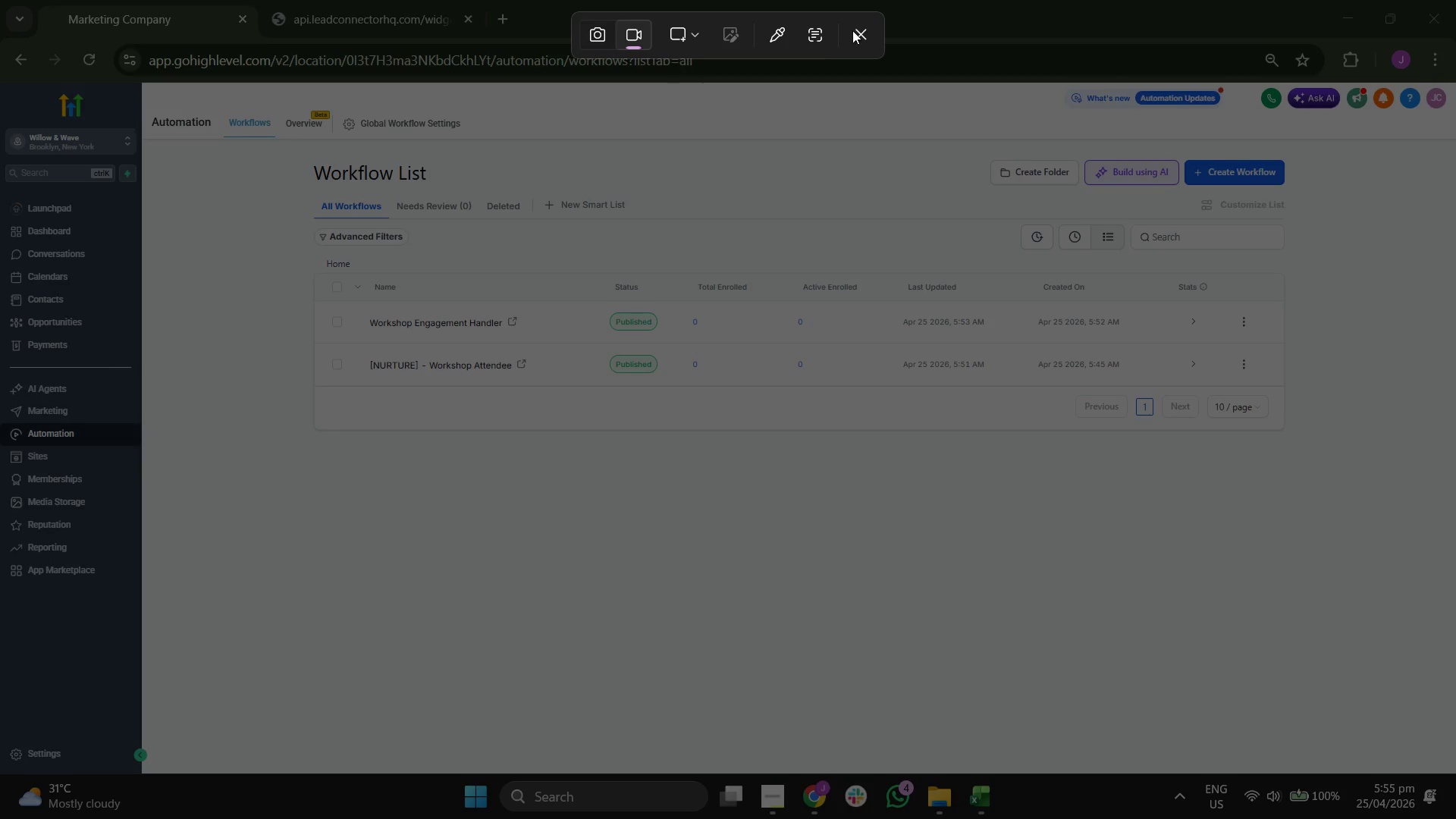 
left_click([862, 29])
 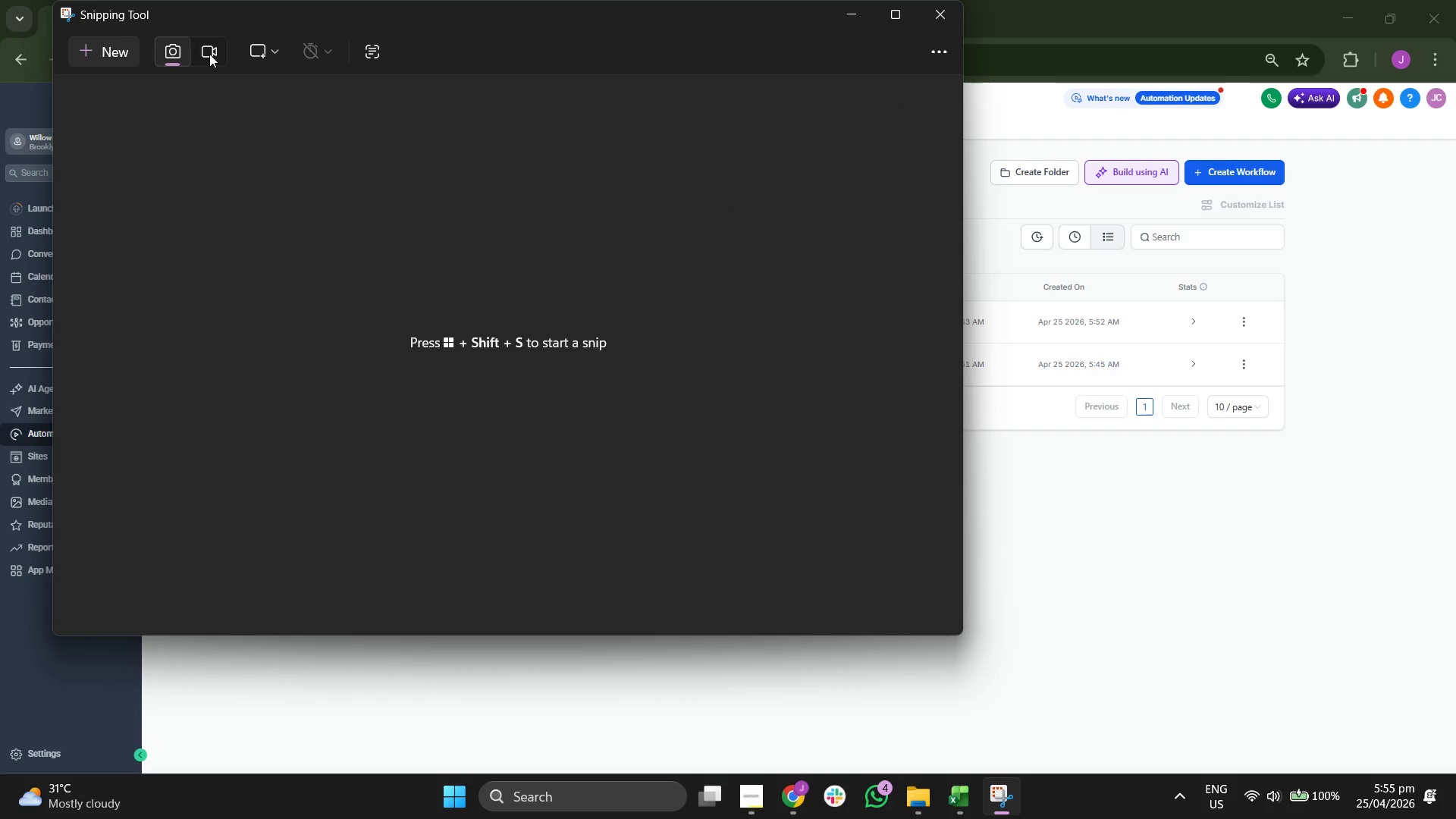 
left_click([118, 54])
 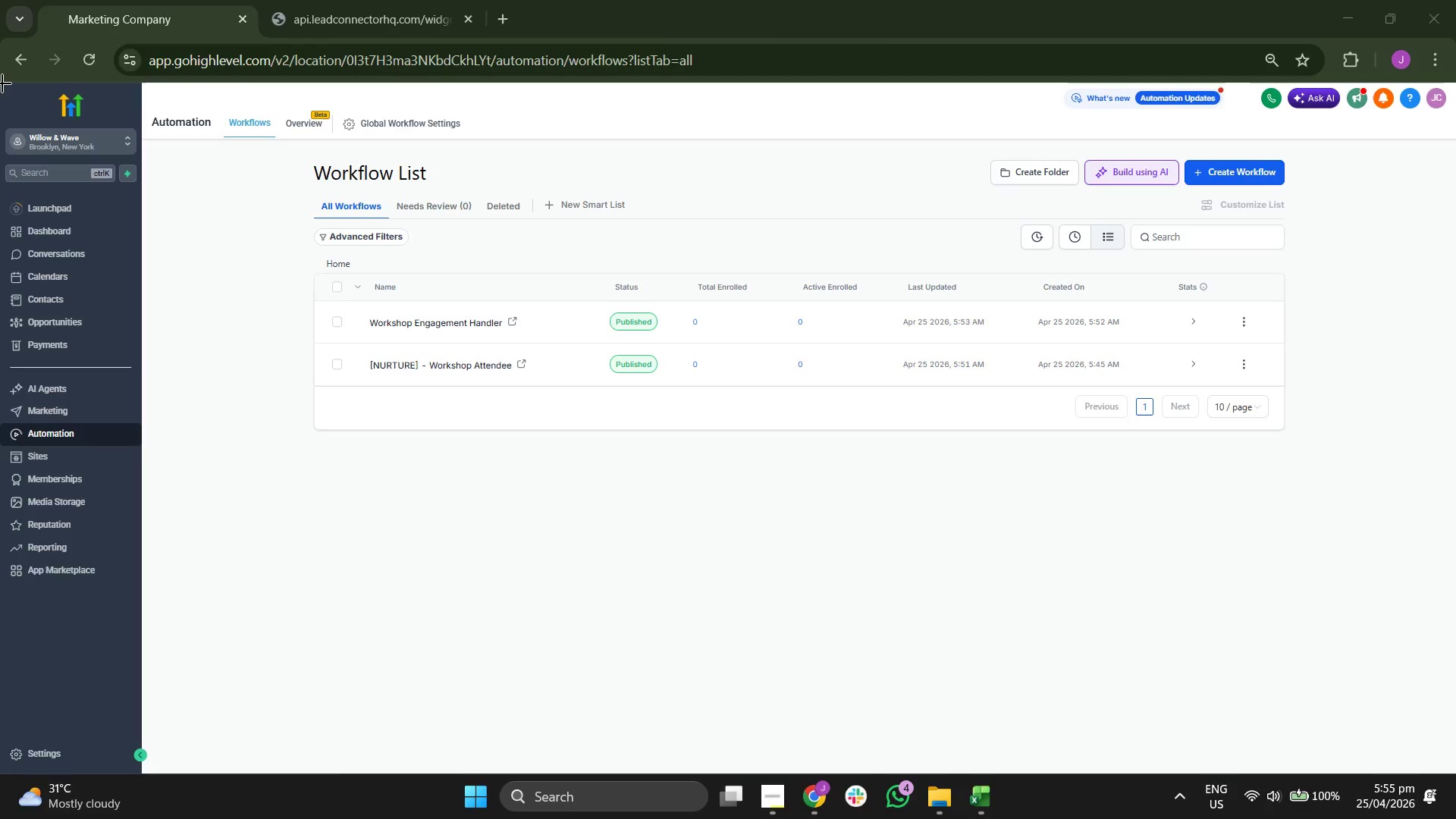 
left_click_drag(start_coordinate=[2, 82], to_coordinate=[1455, 773])
 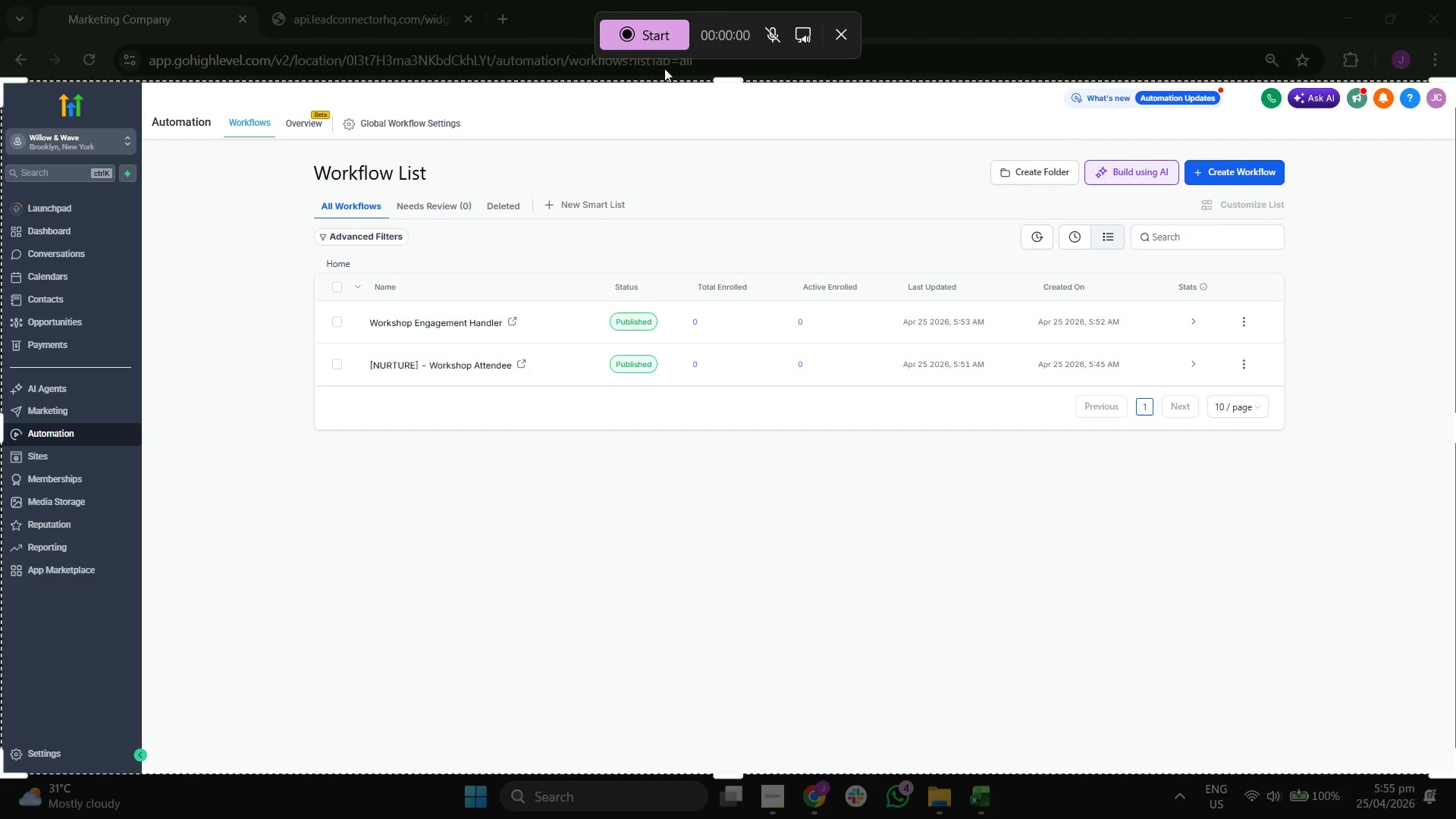 
left_click([652, 47])
 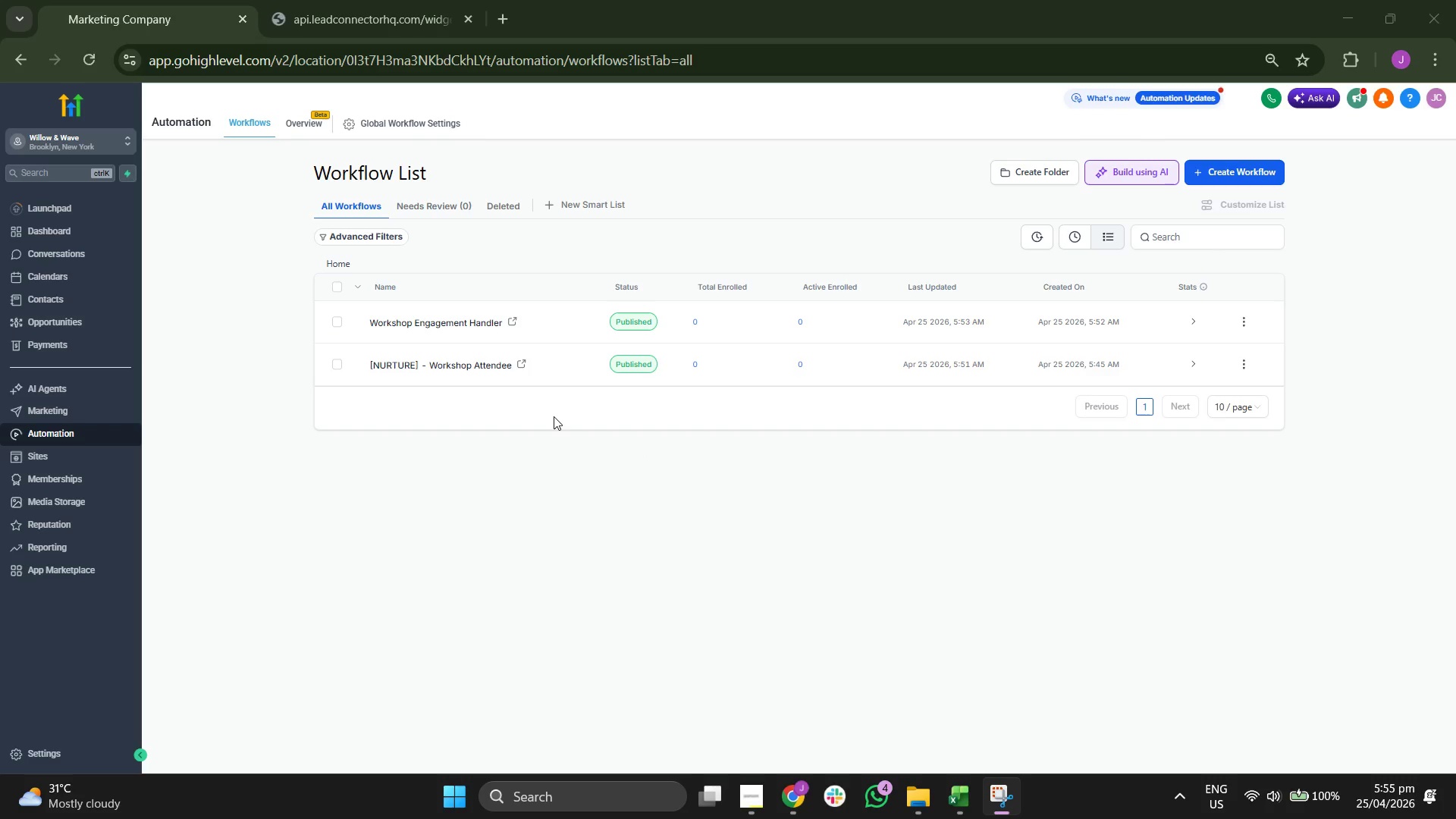 
wait(10.3)
 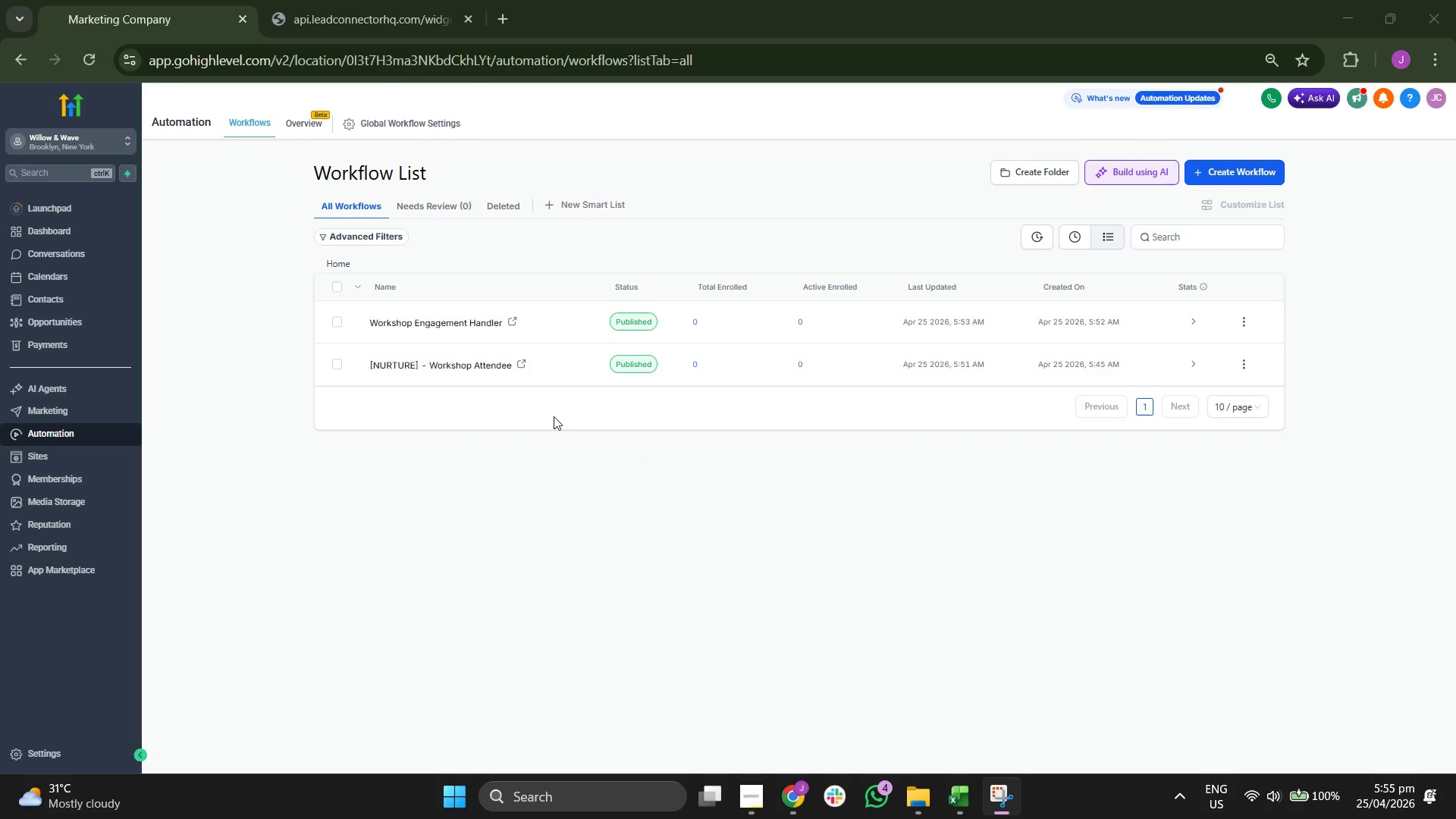 
left_click([465, 366])
 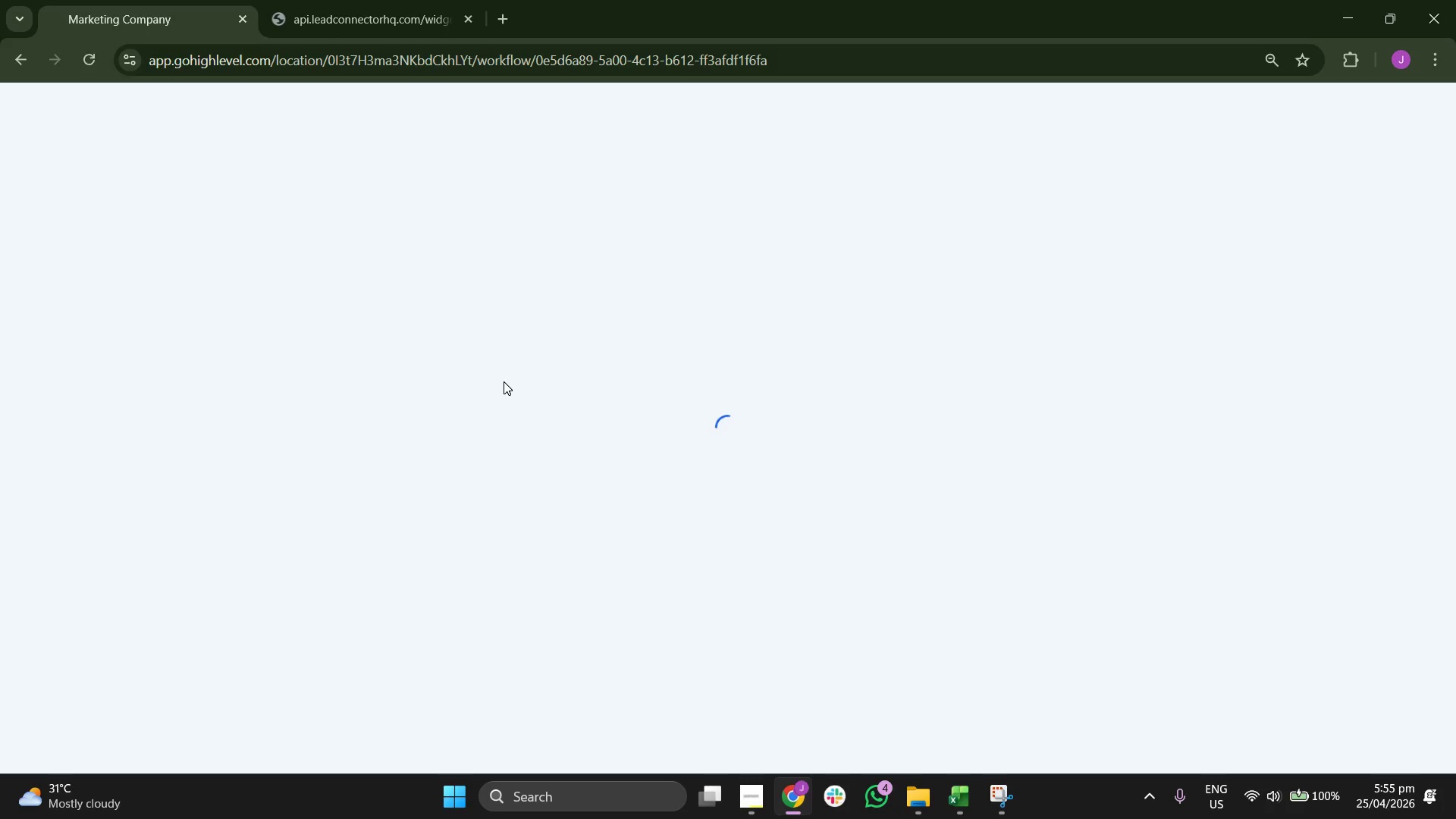 
wait(9.39)
 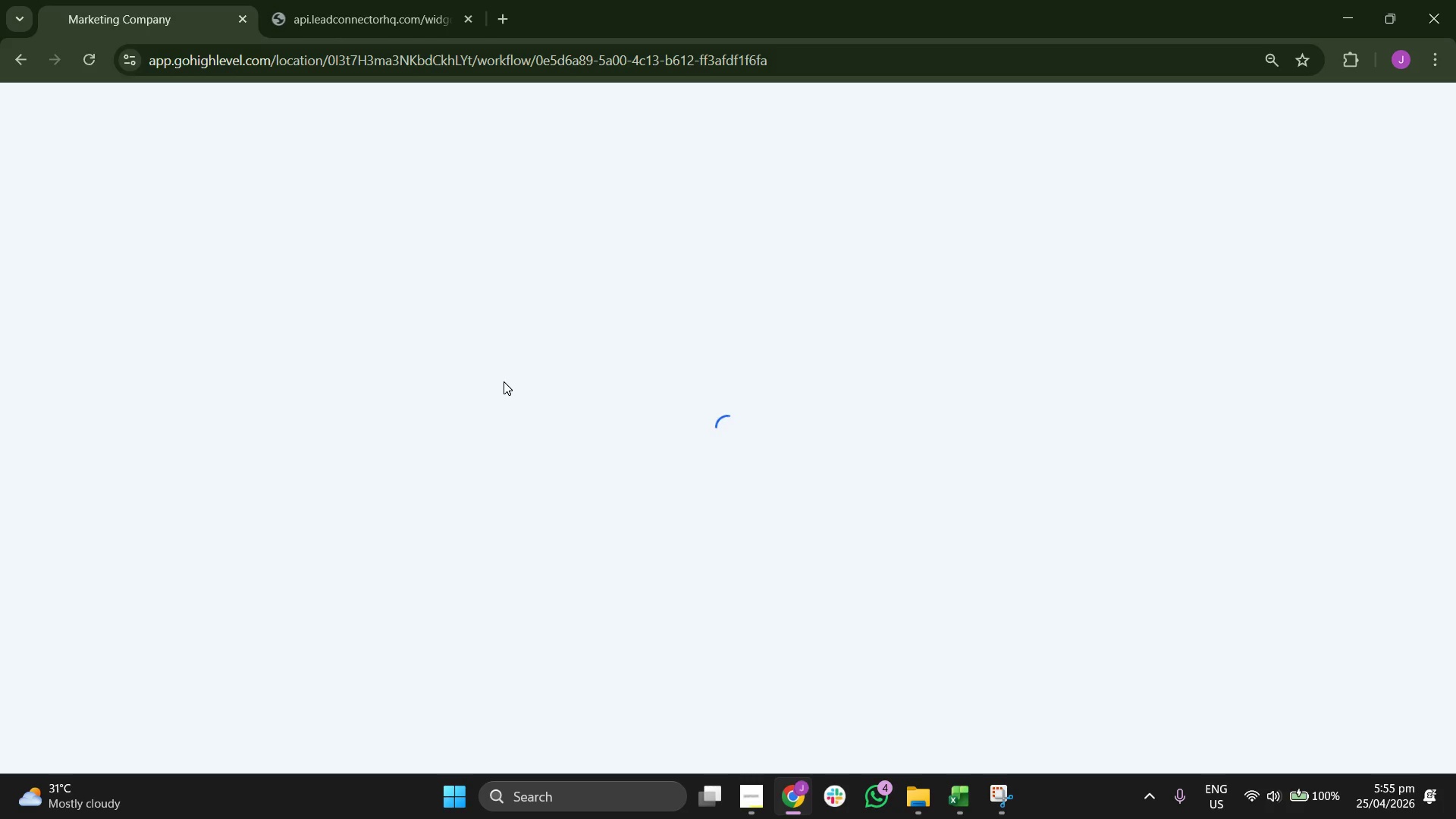 
scroll: coordinate [557, 309], scroll_direction: none, amount: 0.0
 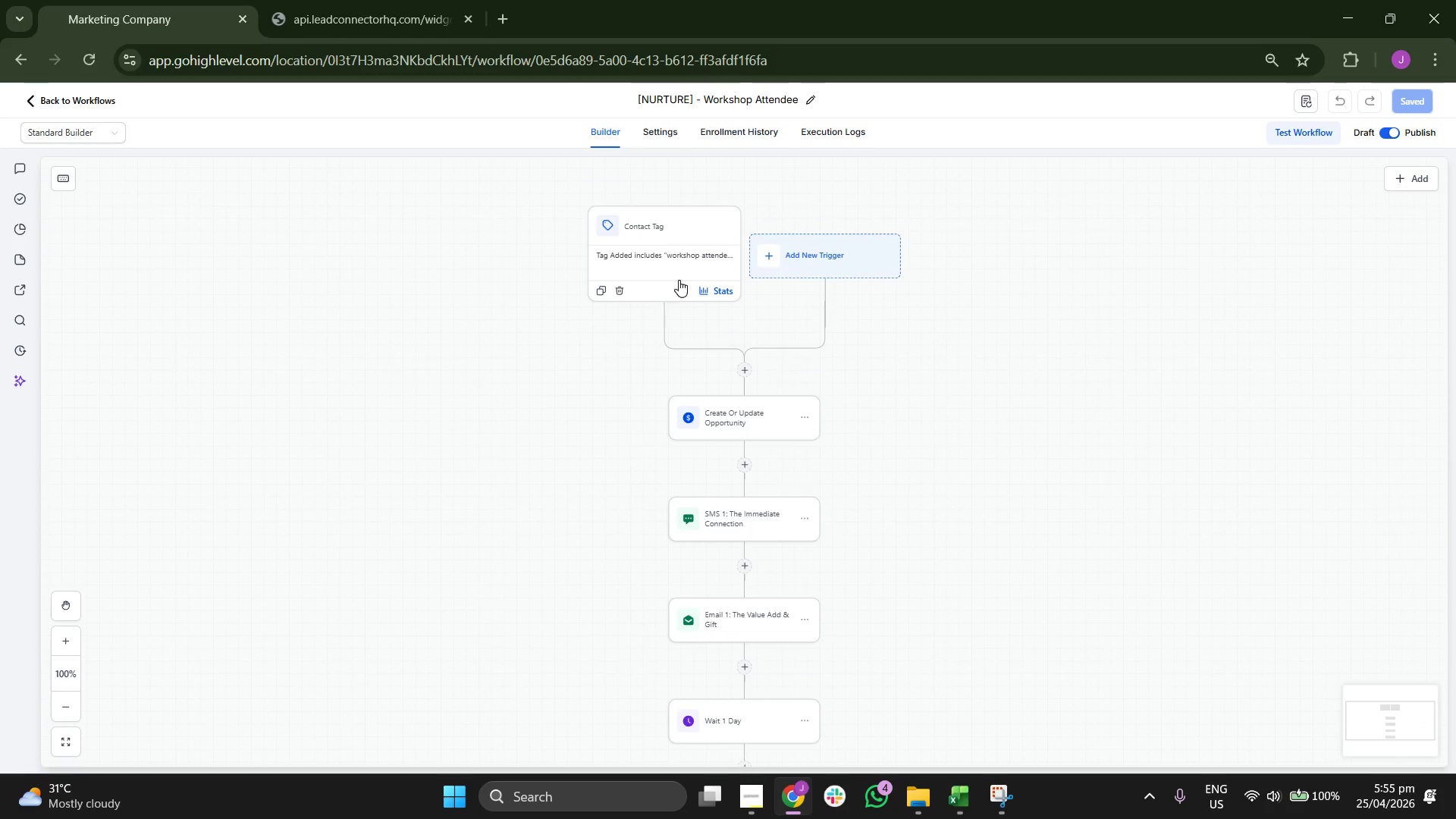 
left_click([691, 268])
 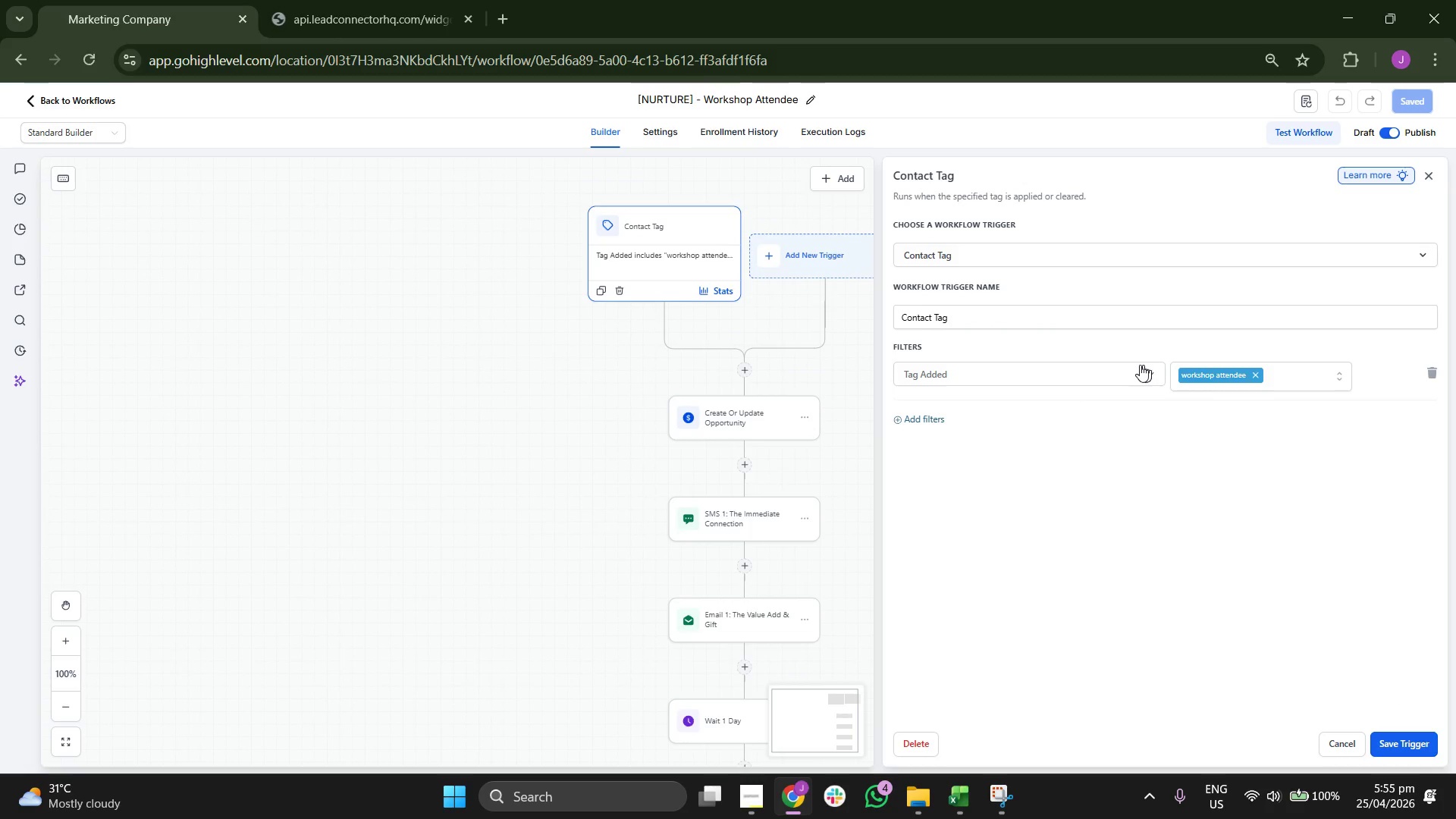 
left_click_drag(start_coordinate=[505, 386], to_coordinate=[378, 360])
 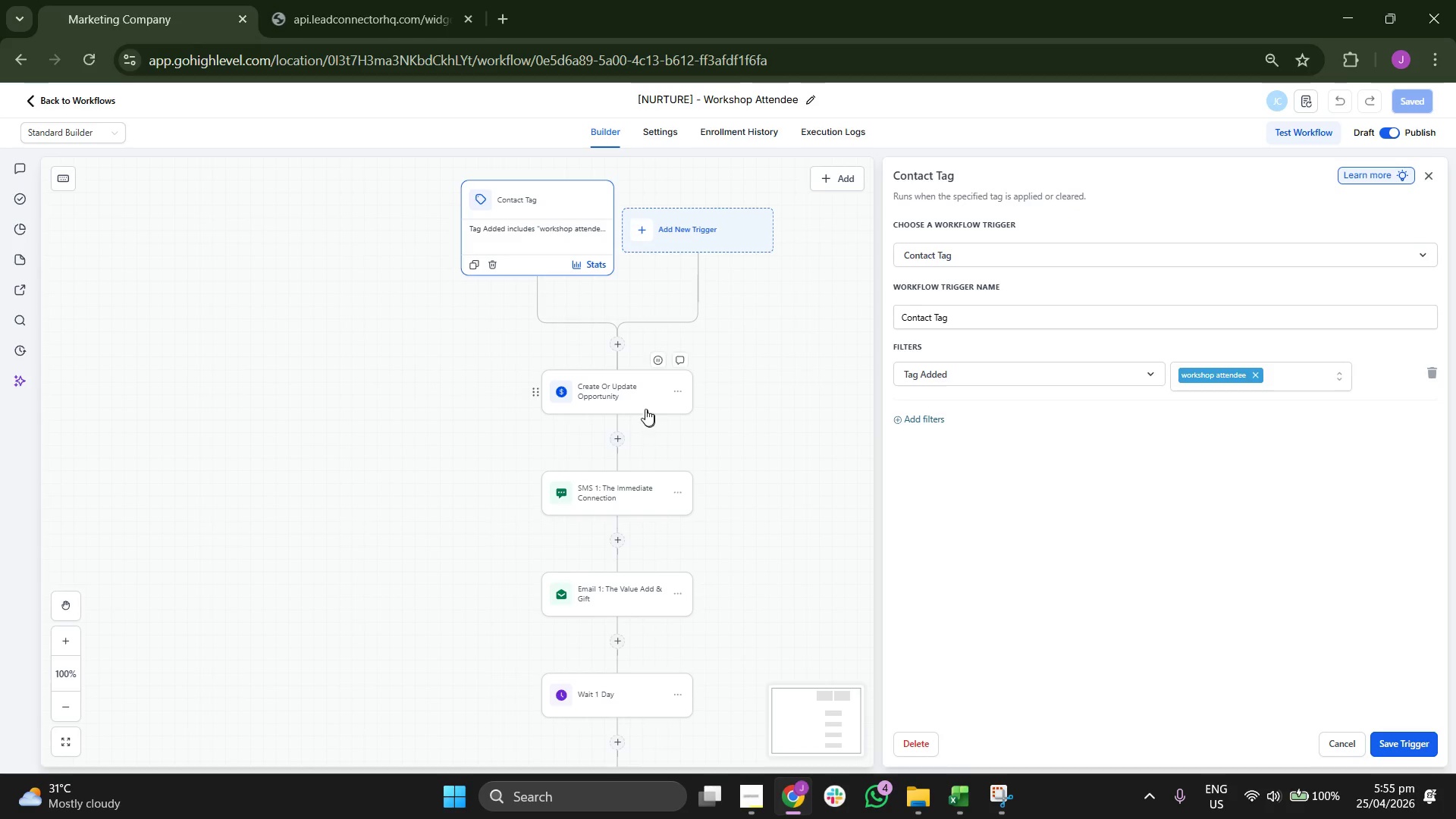 
left_click([614, 394])
 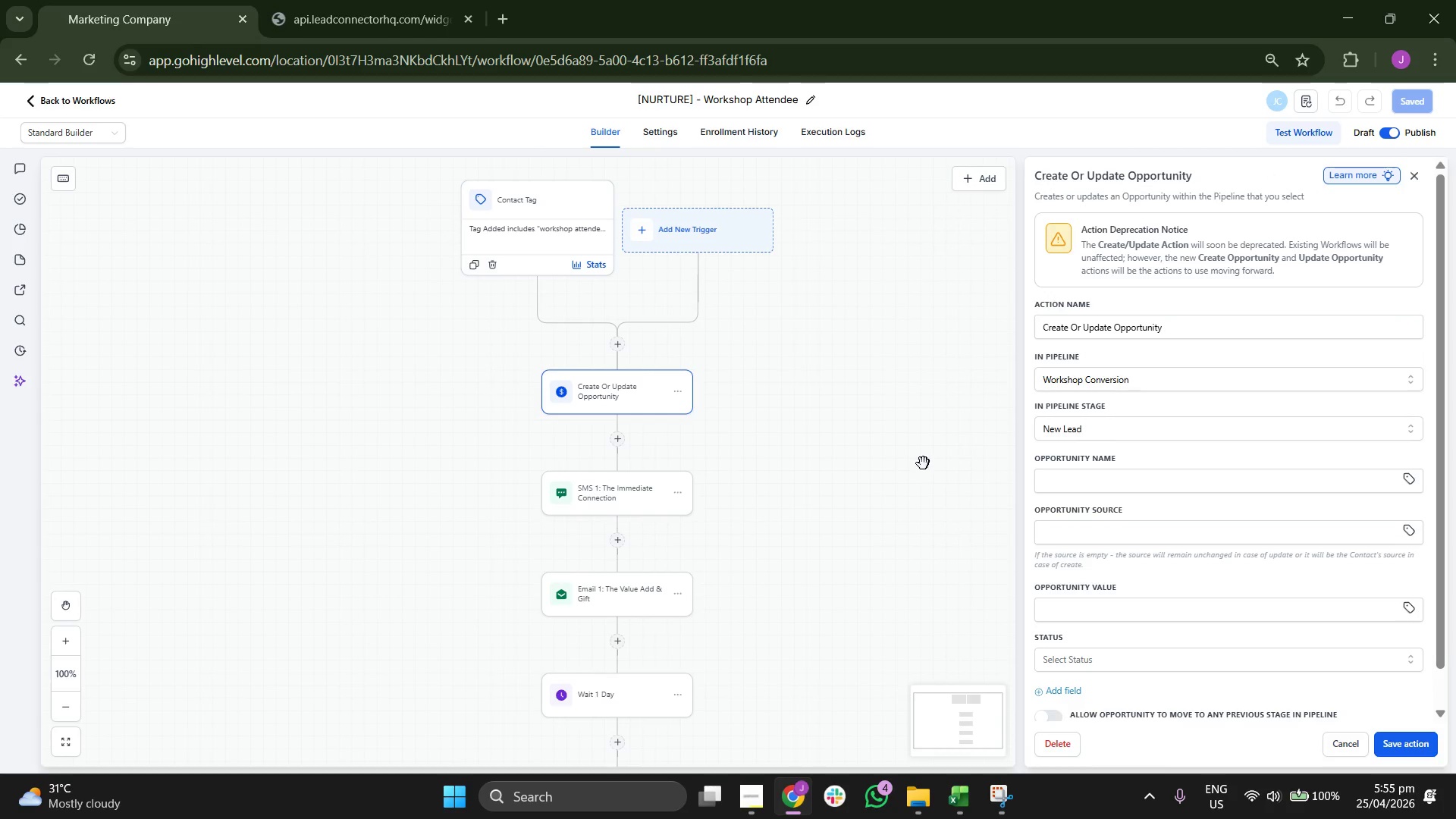 
scroll: coordinate [906, 454], scroll_direction: down, amount: 3.0
 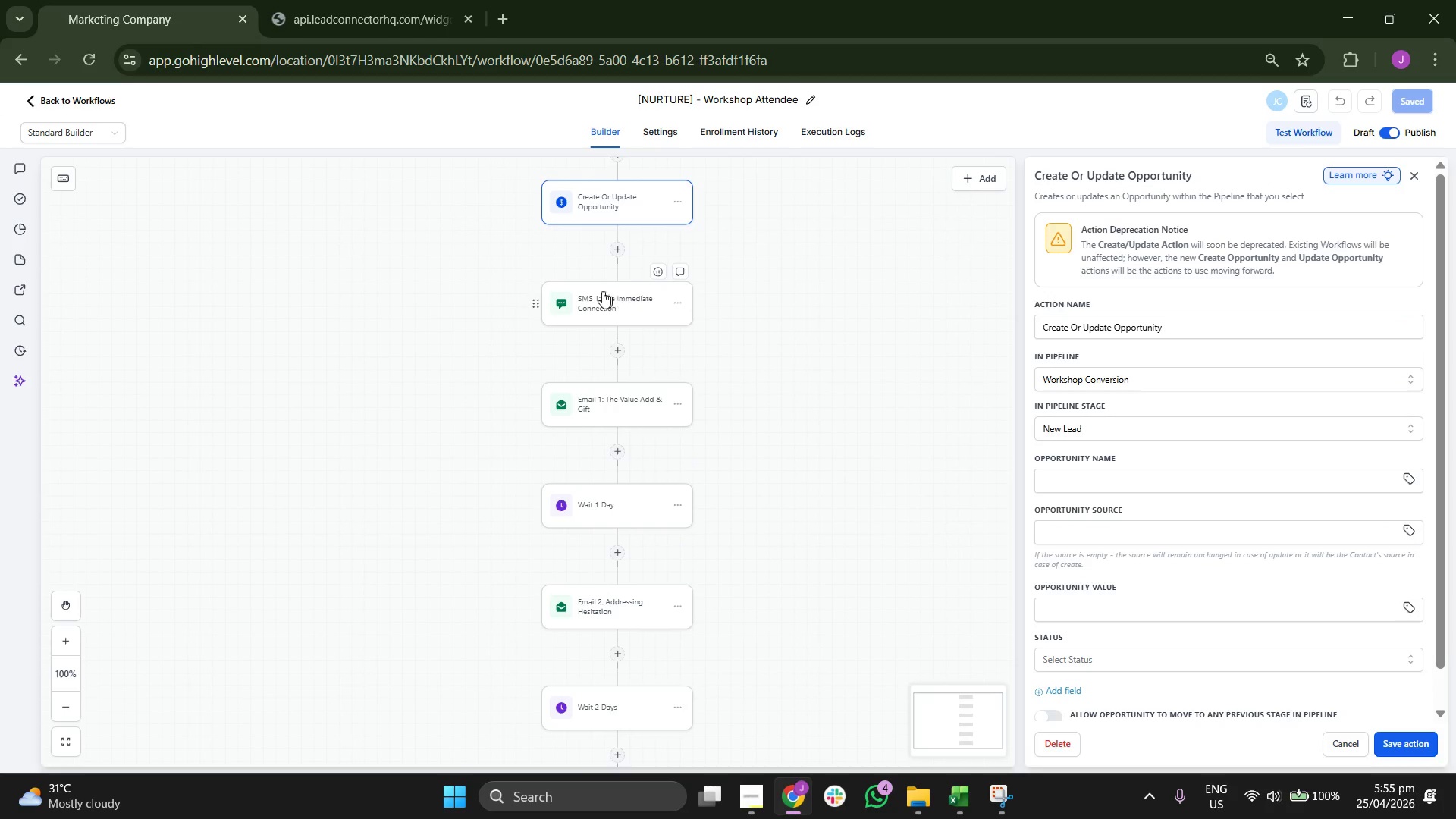 
left_click([598, 293])
 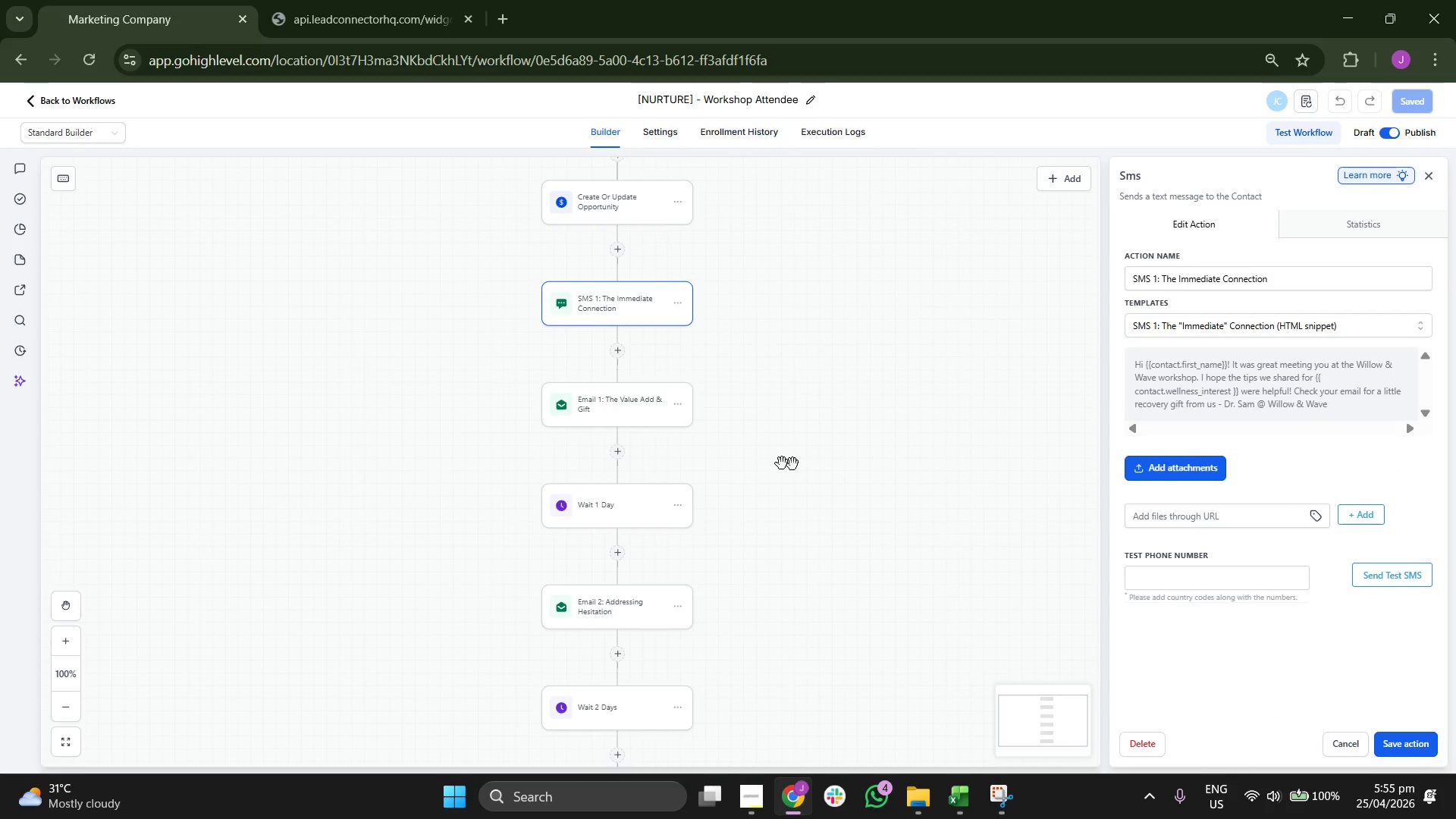 
left_click([587, 403])
 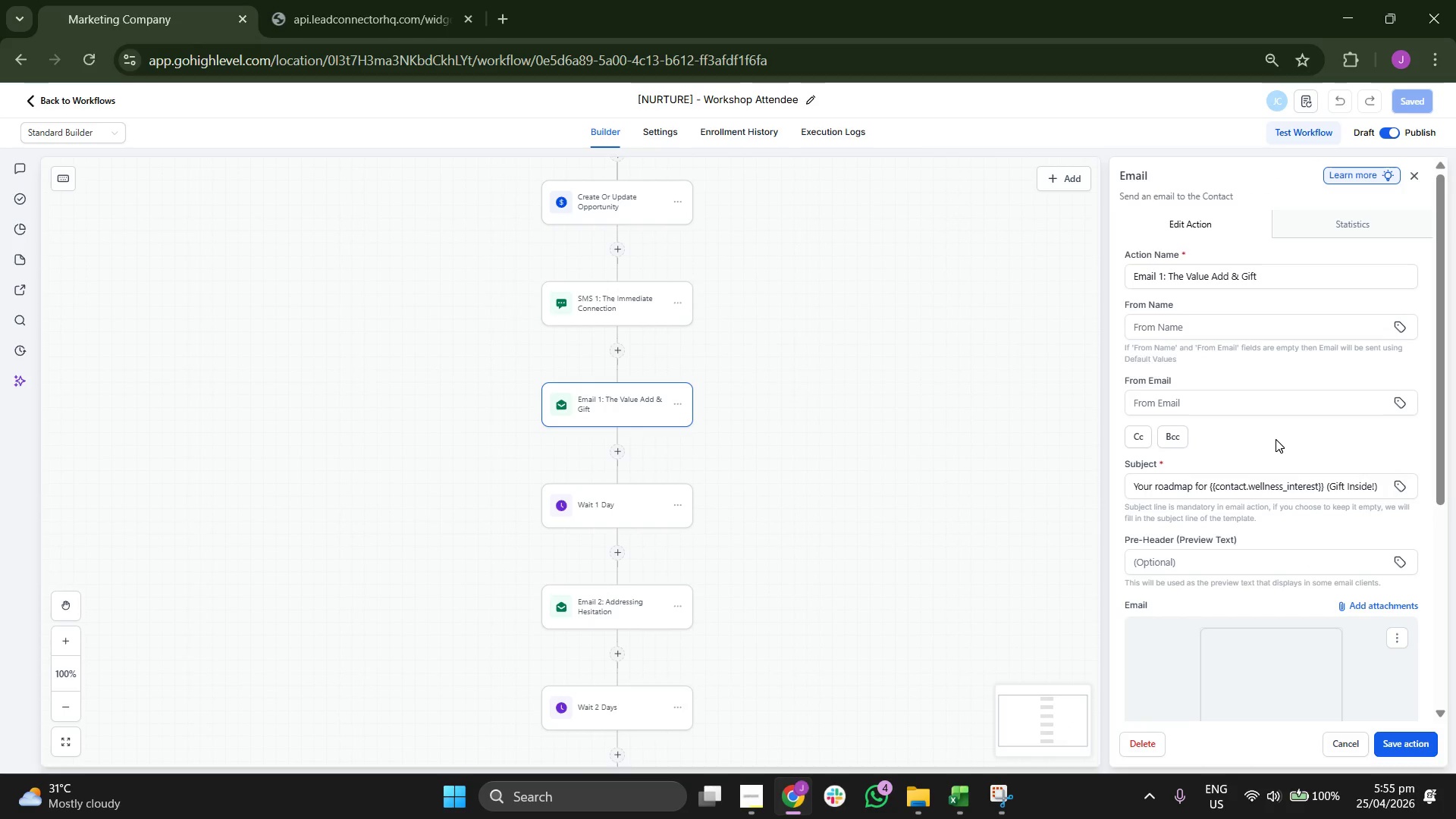 
scroll: coordinate [1255, 494], scroll_direction: down, amount: 7.0
 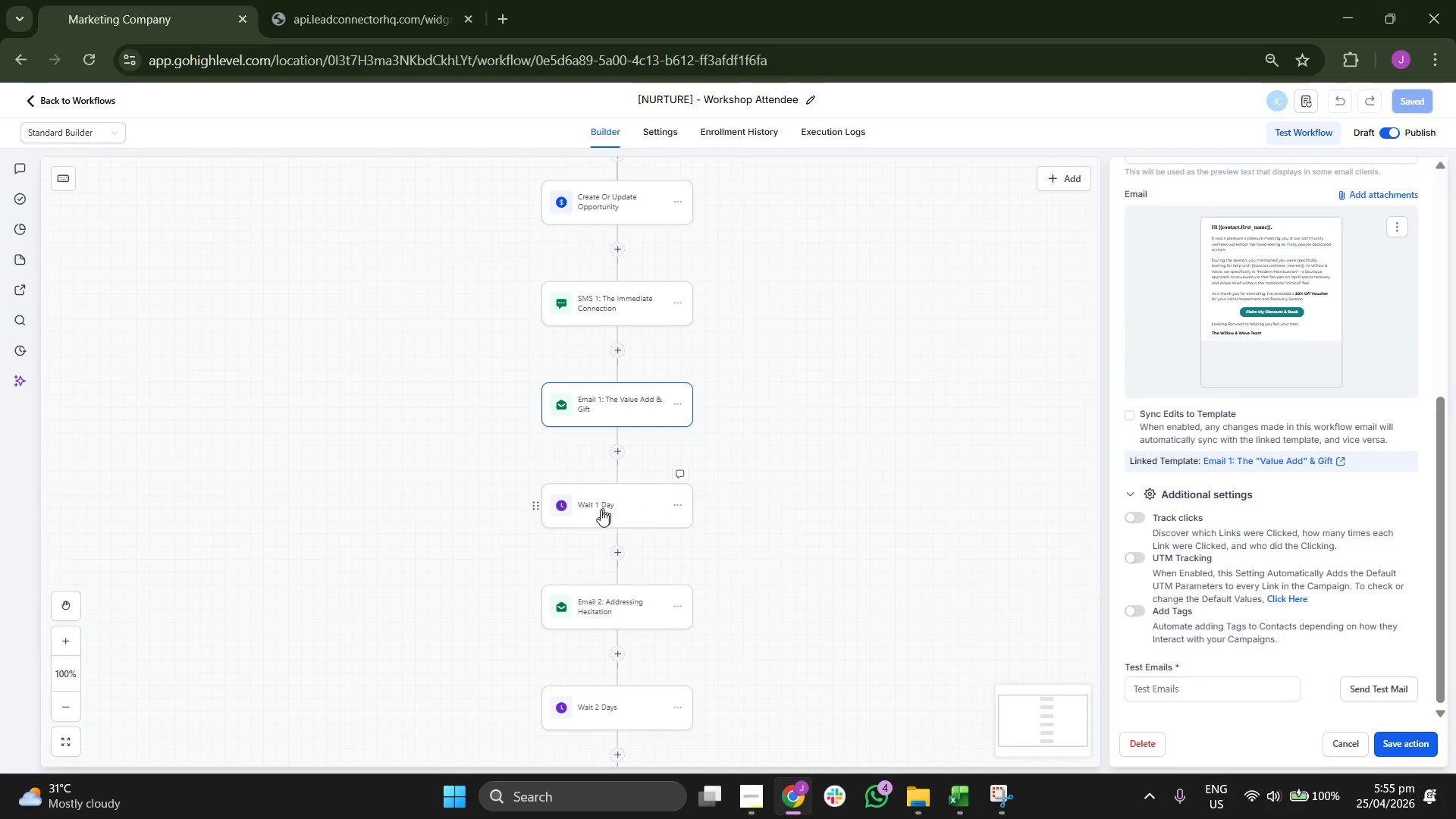 
left_click([598, 513])
 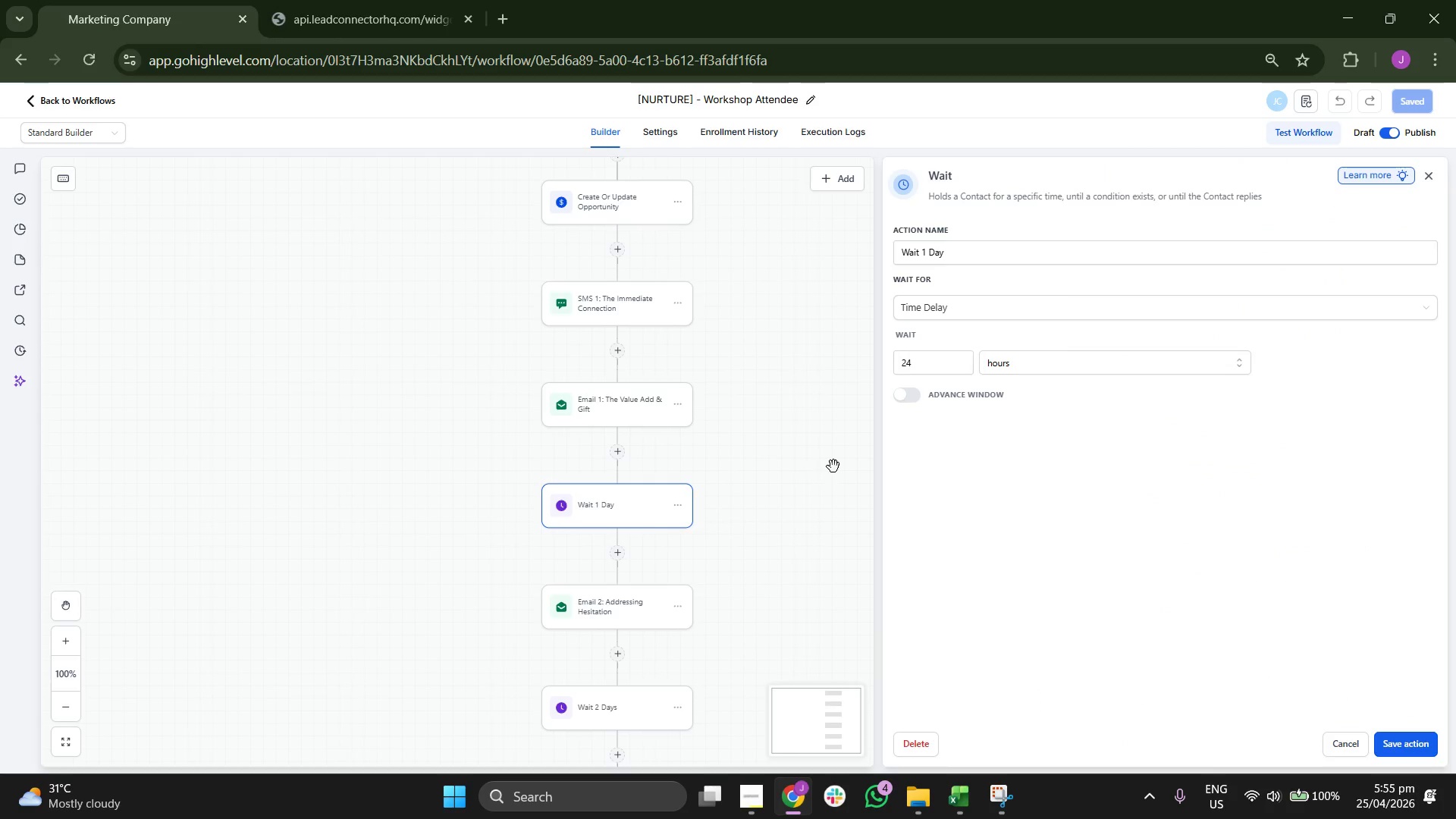 
scroll: coordinate [764, 453], scroll_direction: down, amount: 6.0
 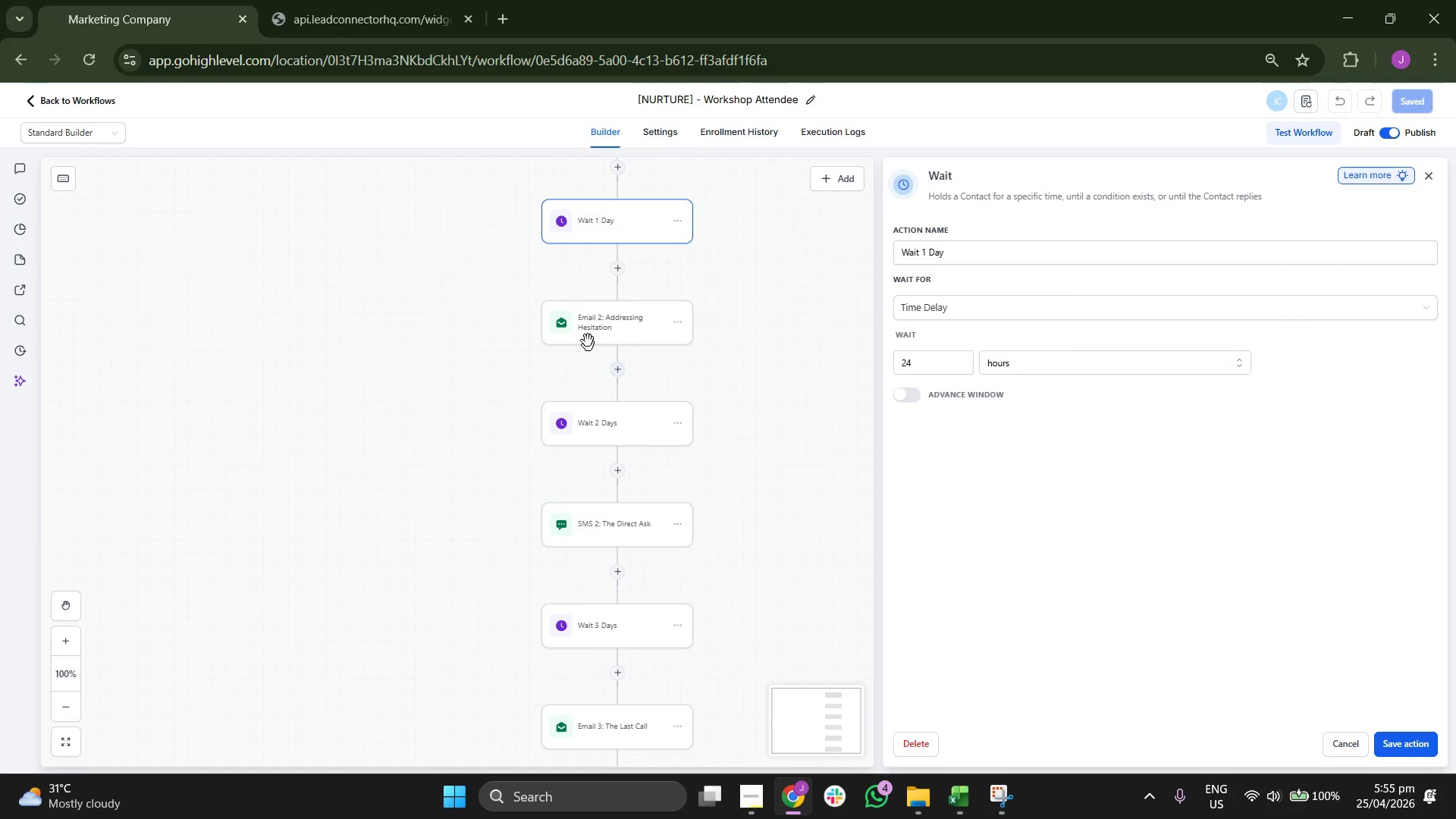 
left_click([596, 328])
 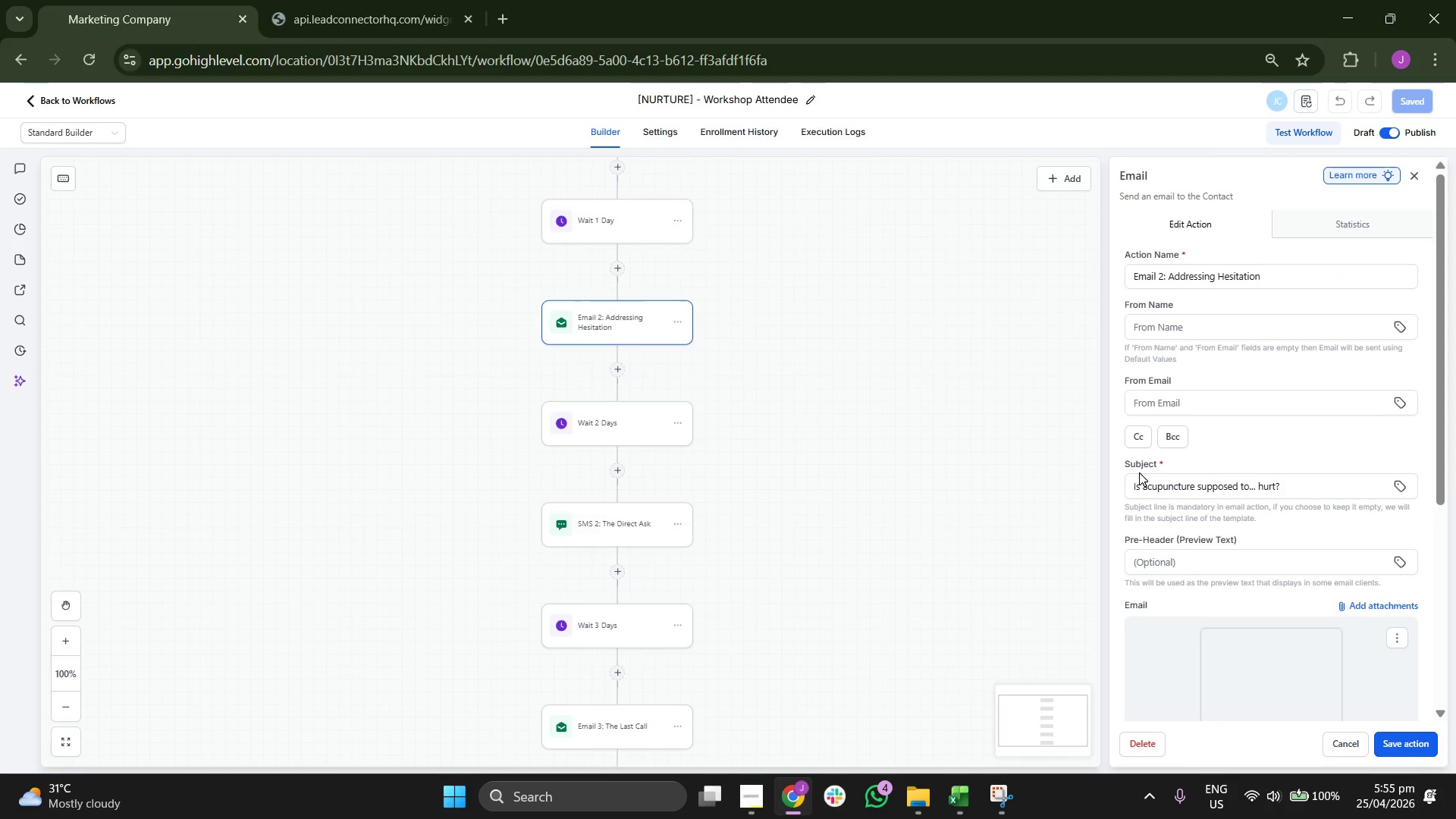 
scroll: coordinate [1210, 450], scroll_direction: down, amount: 5.0
 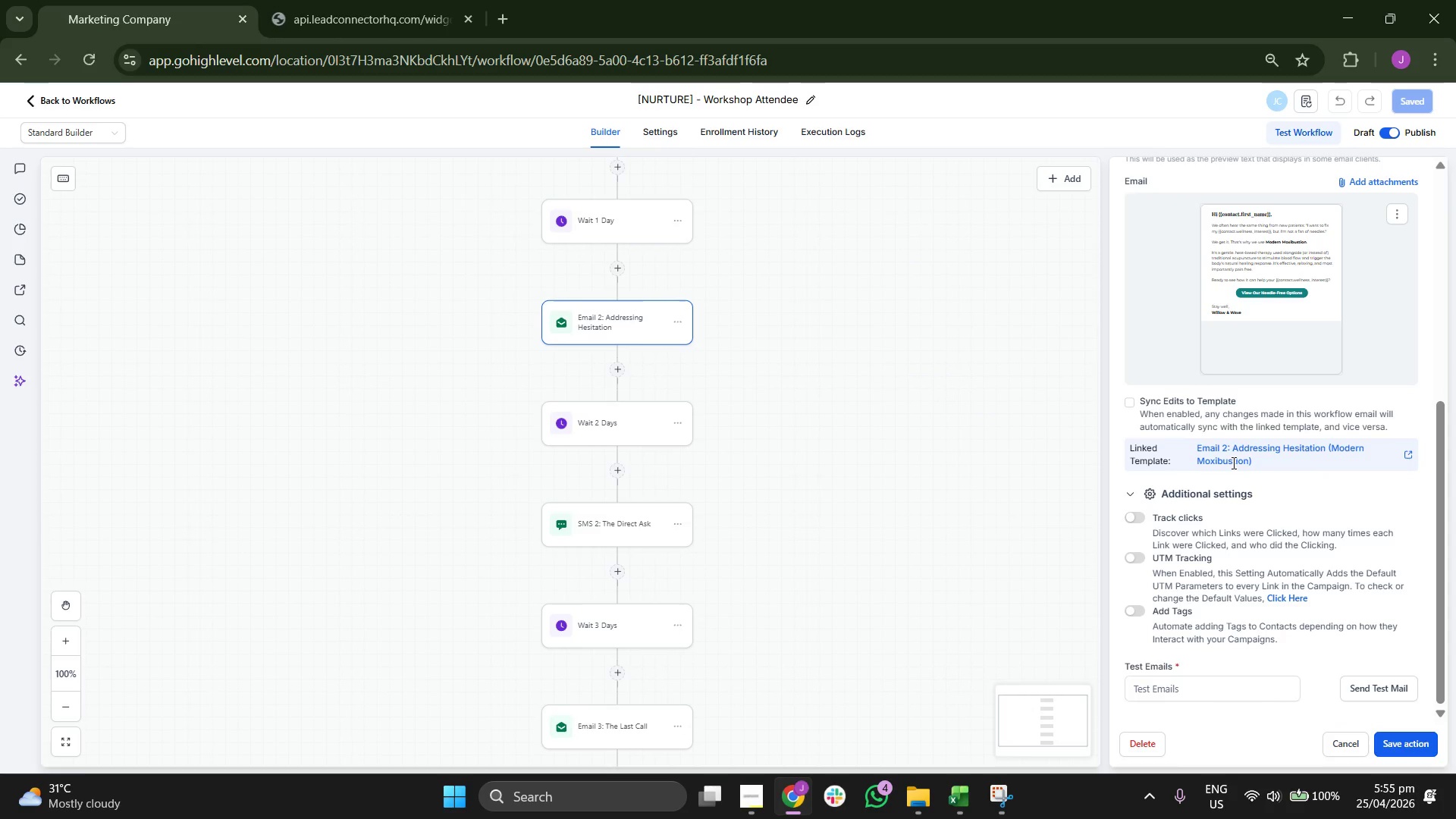 
scroll: coordinate [1235, 486], scroll_direction: up, amount: 4.0
 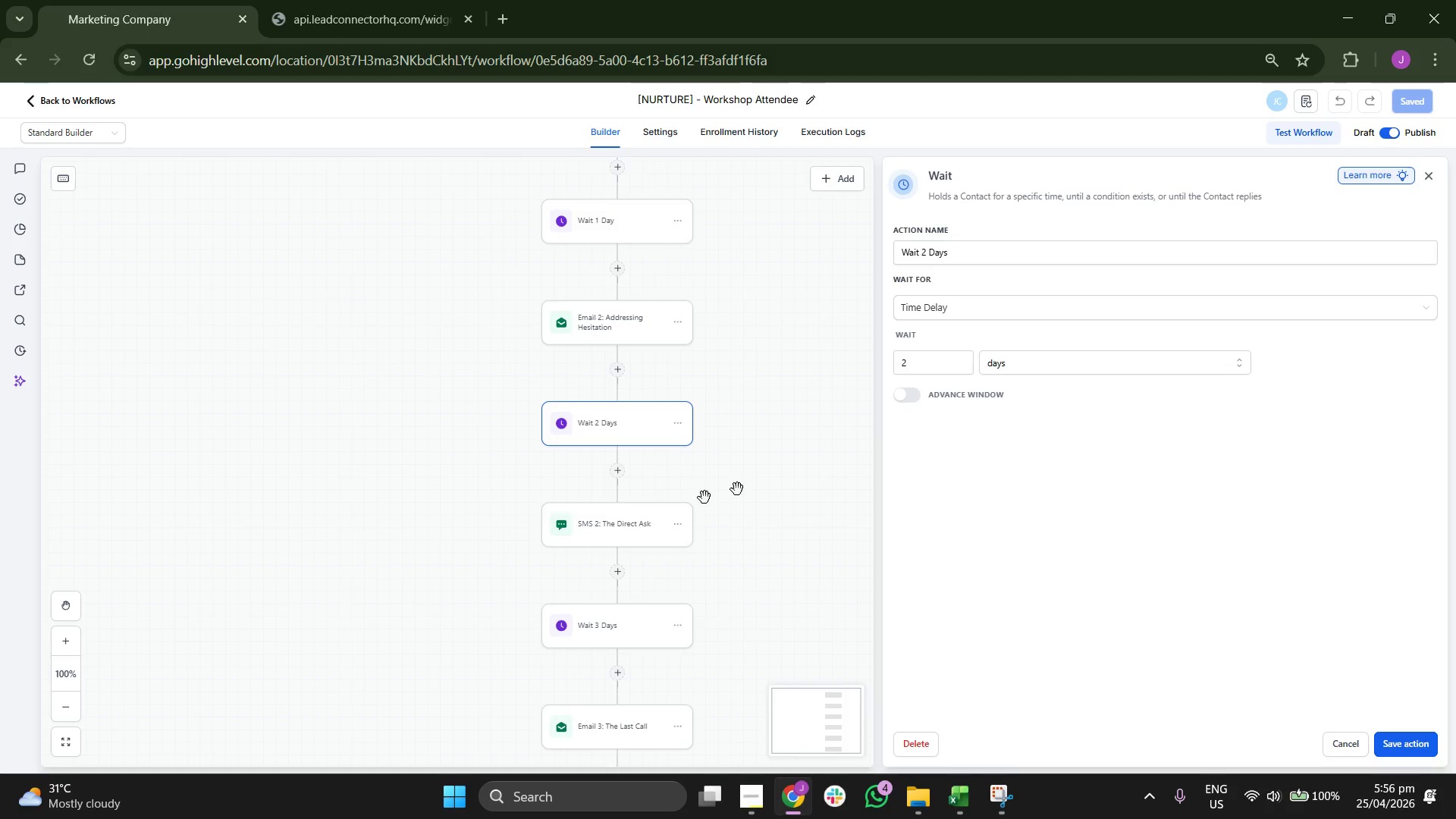 
left_click([605, 539])
 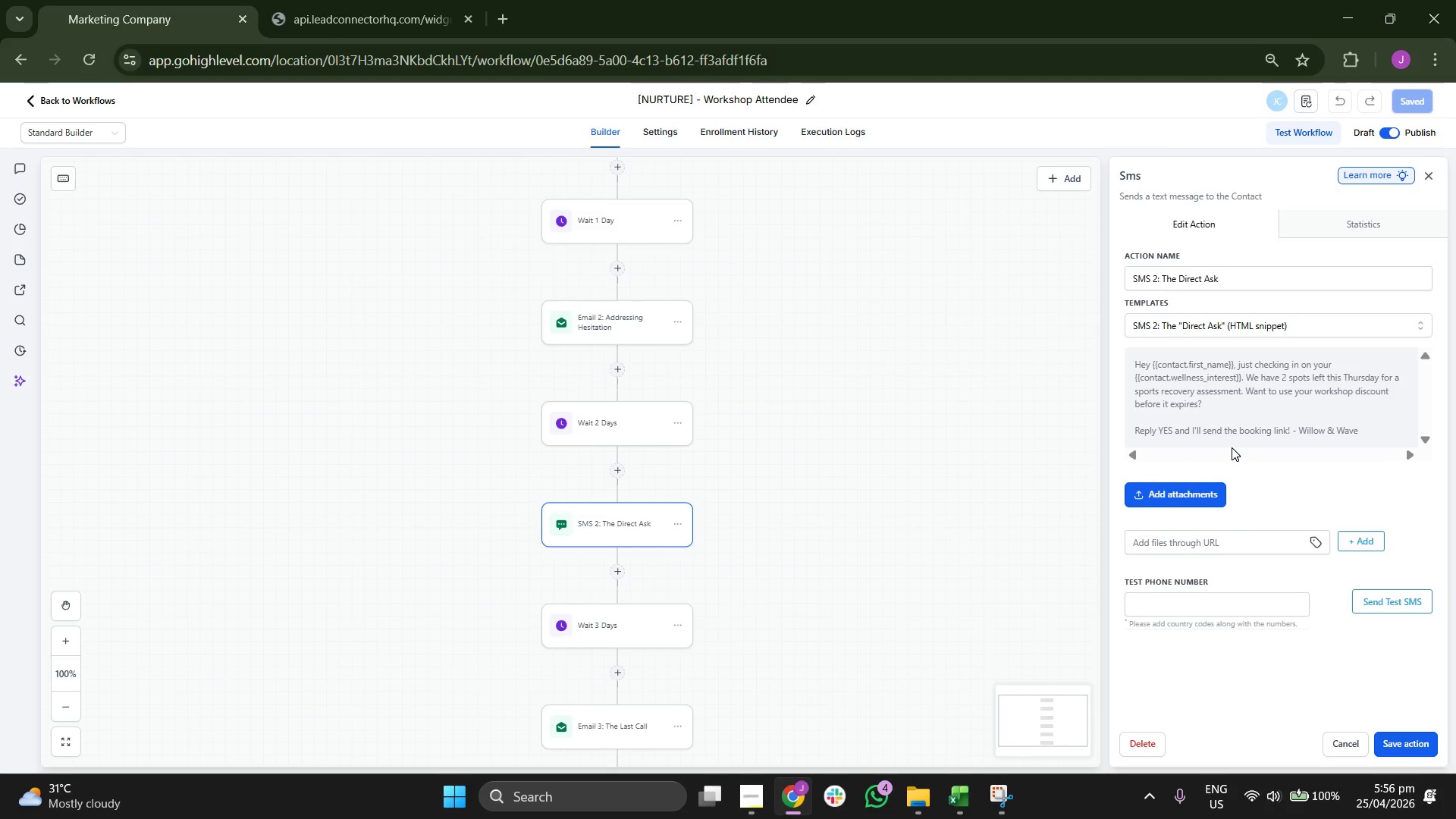 
scroll: coordinate [789, 433], scroll_direction: down, amount: 7.0
 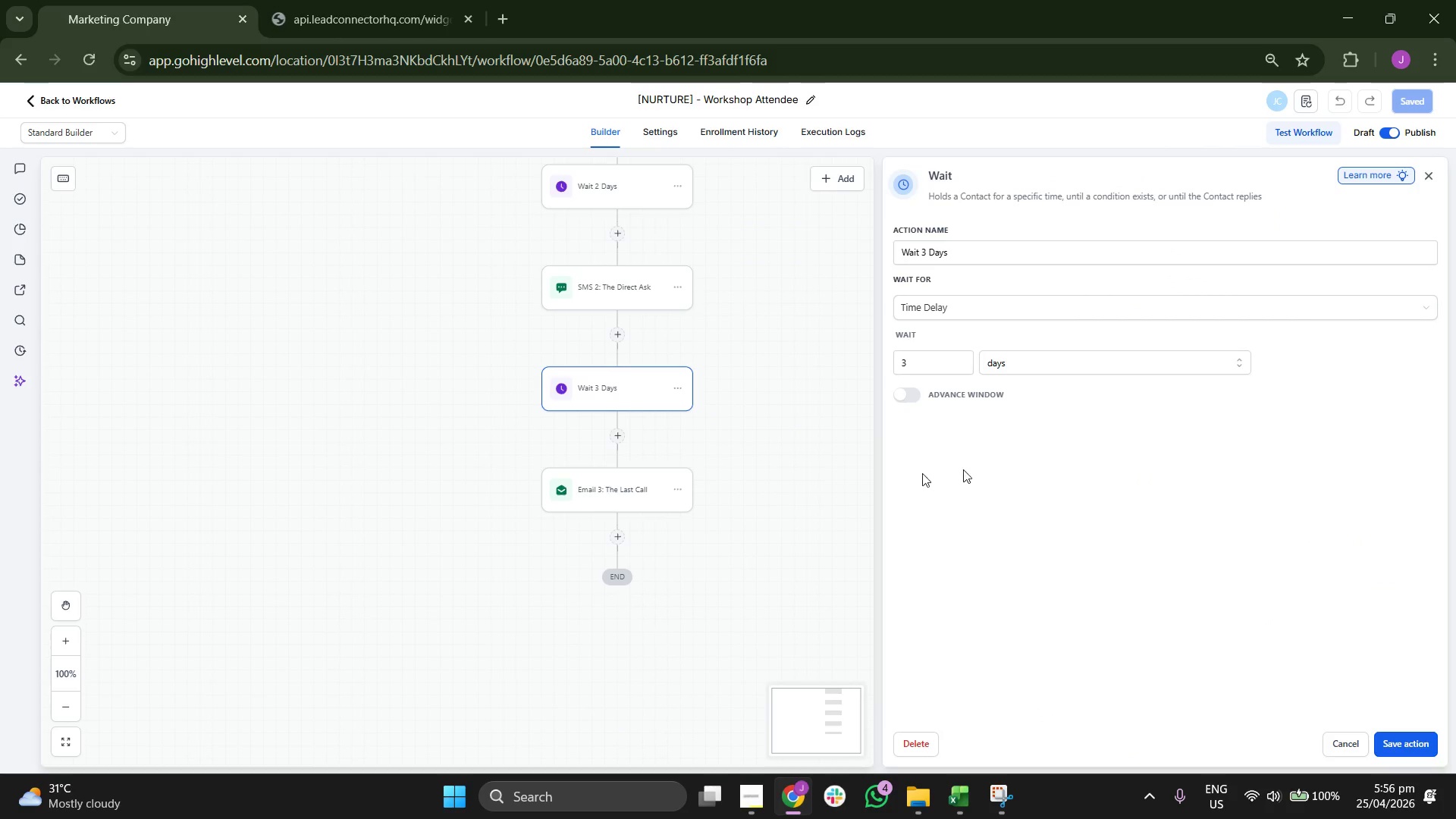 
left_click([612, 494])
 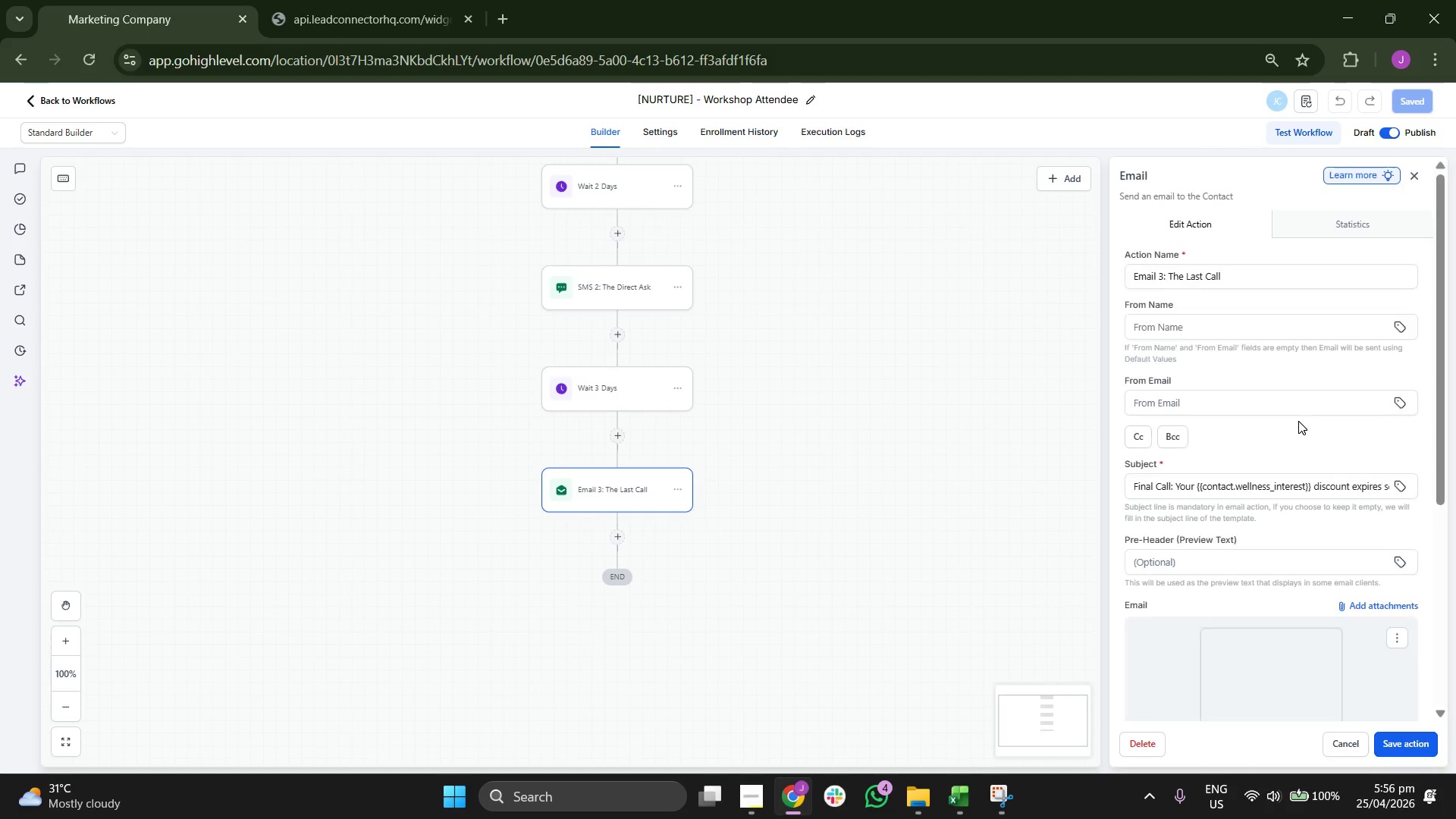 
scroll: coordinate [1298, 421], scroll_direction: down, amount: 6.0
 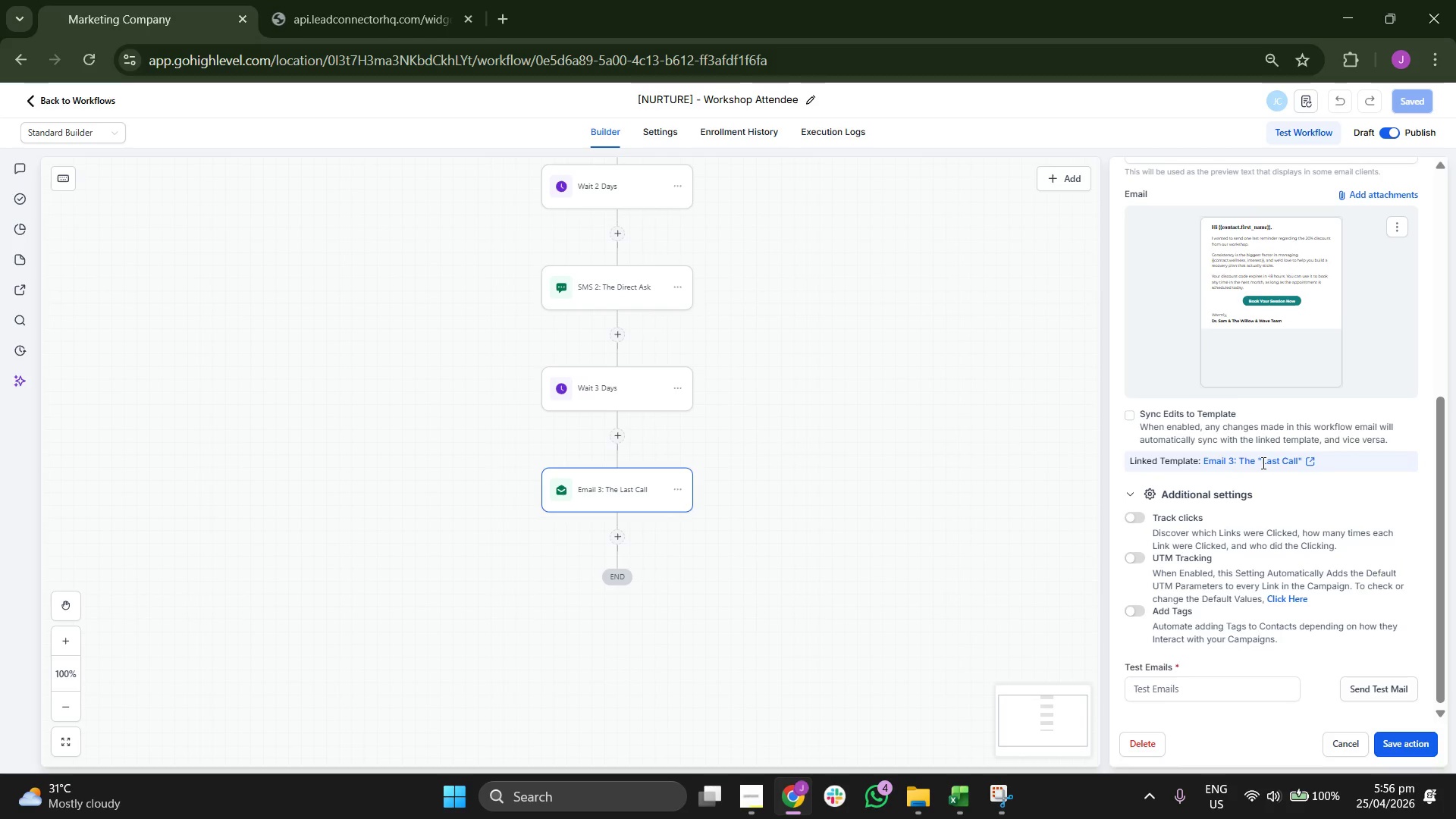 
scroll: coordinate [1262, 463], scroll_direction: up, amount: 6.0
 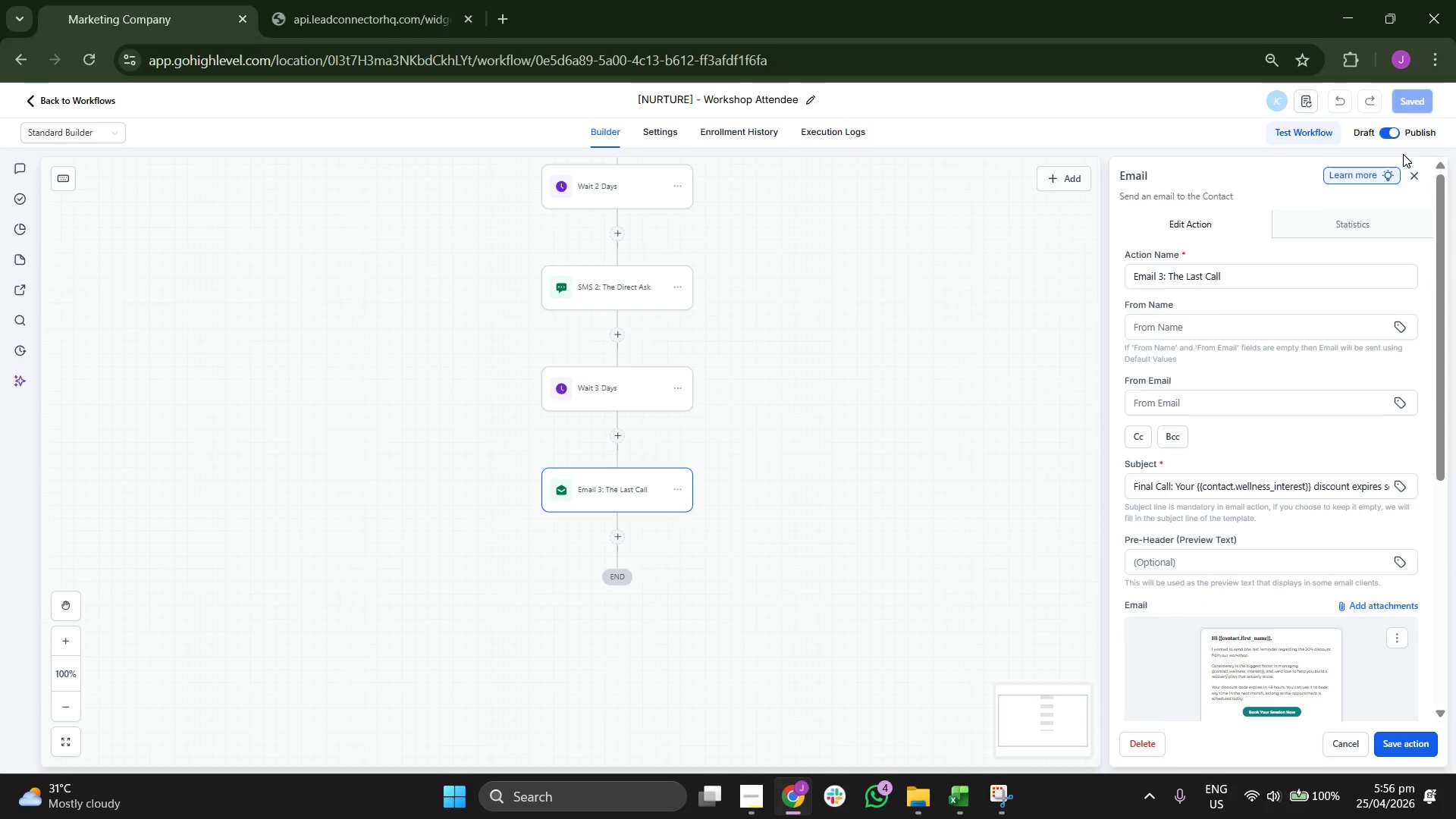 
left_click([1409, 175])
 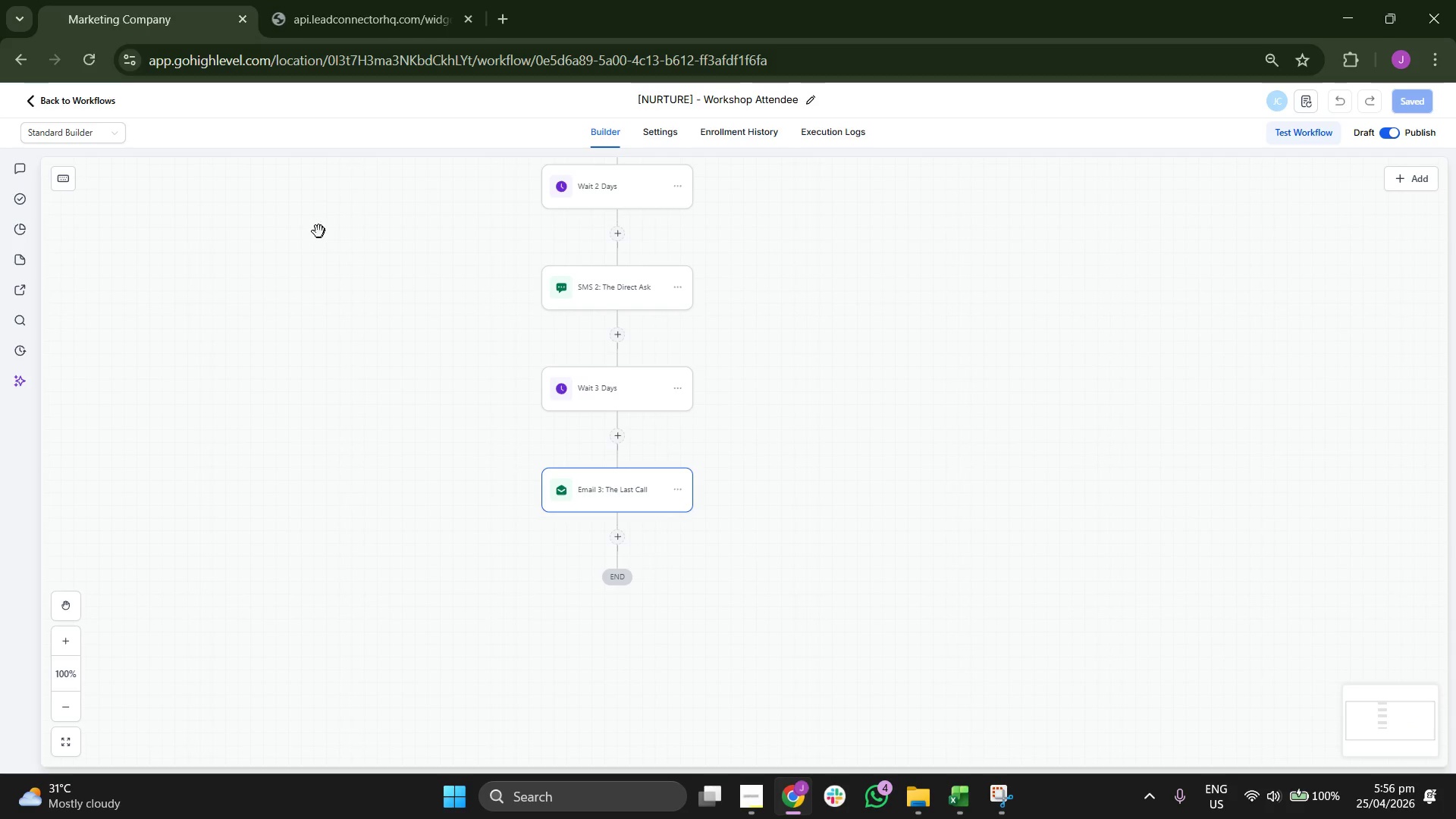 
scroll: coordinate [378, 325], scroll_direction: up, amount: 16.0
 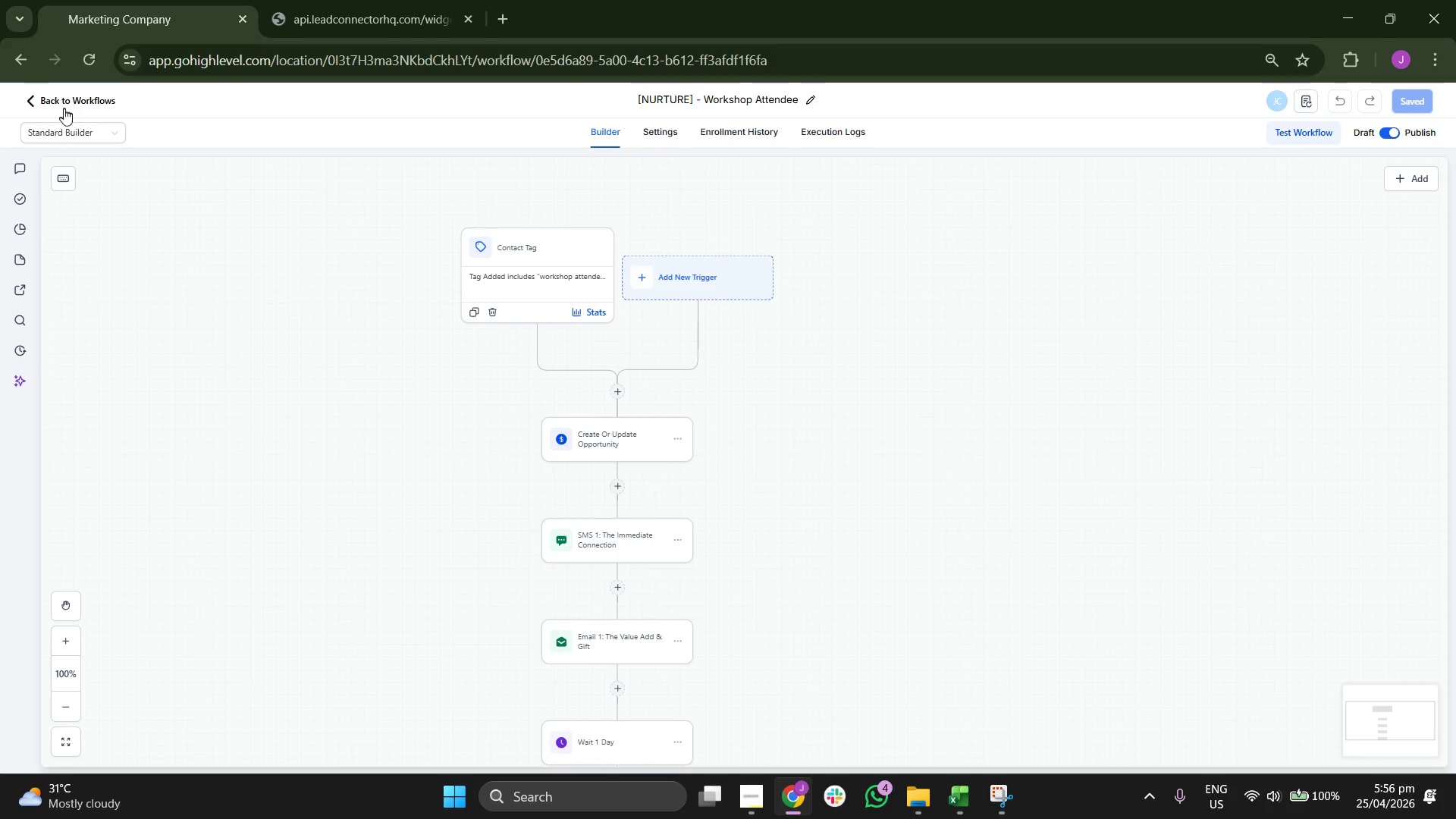 
left_click([49, 104])
 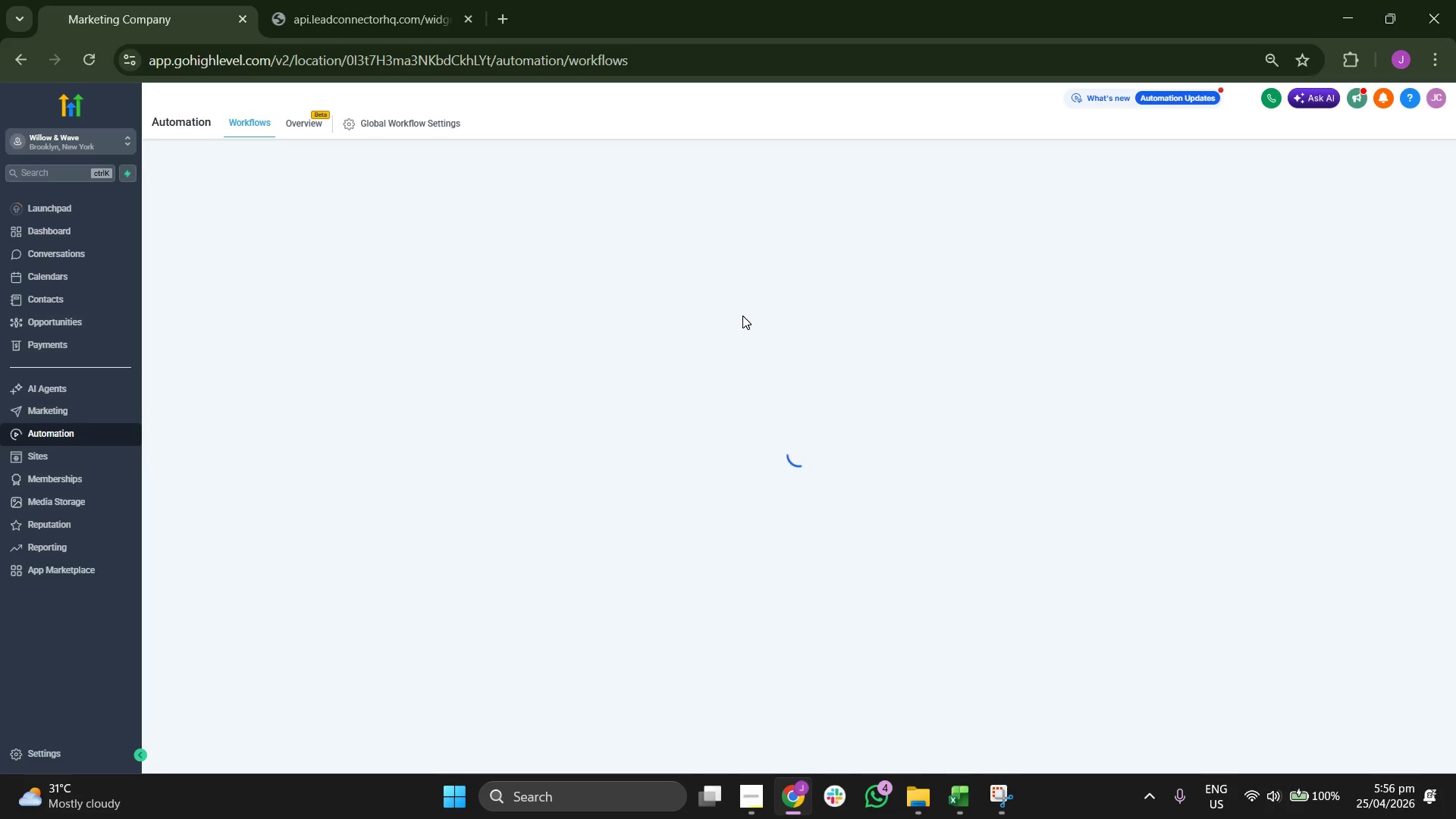 
wait(9.31)
 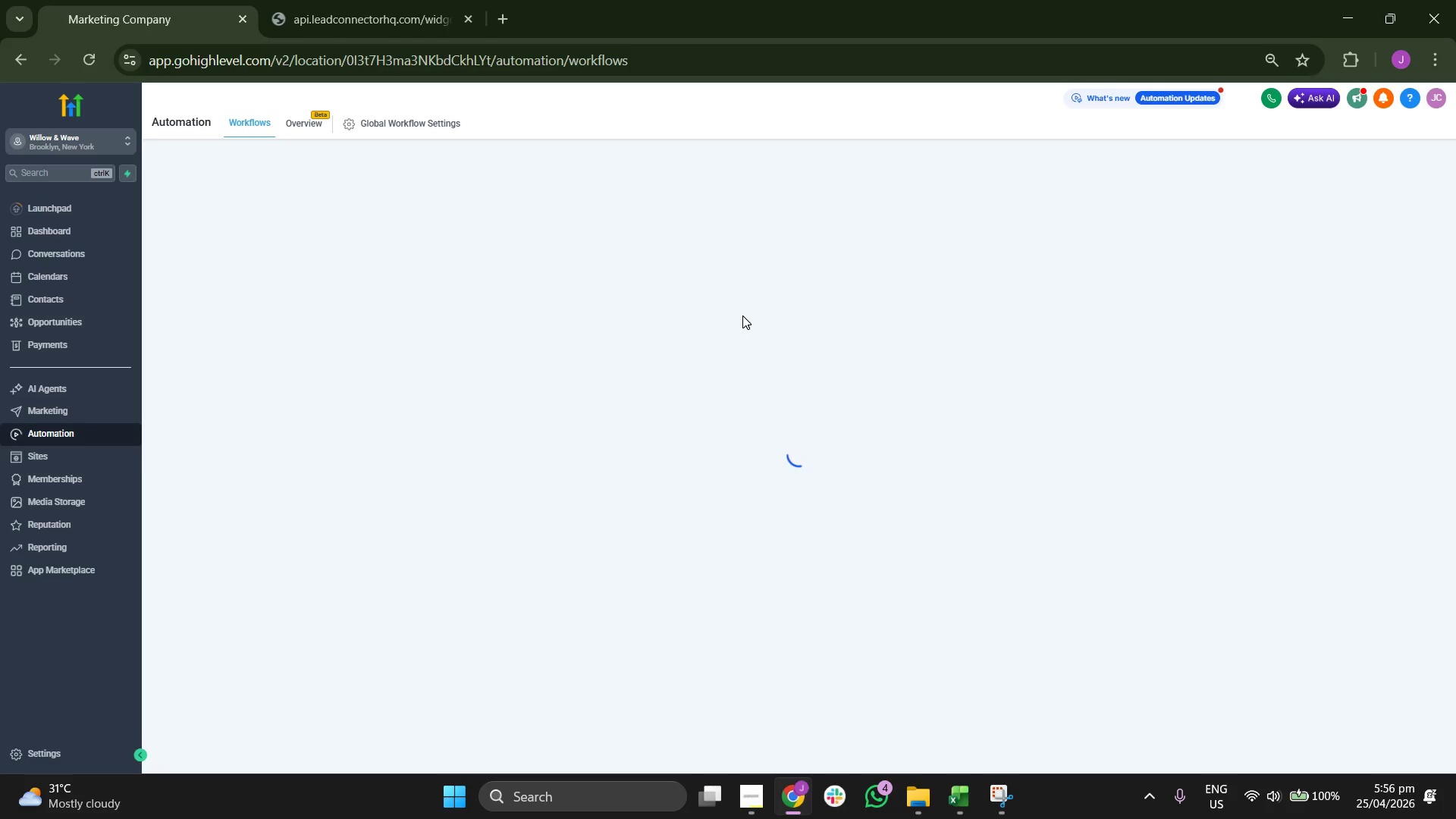 
left_click([455, 316])
 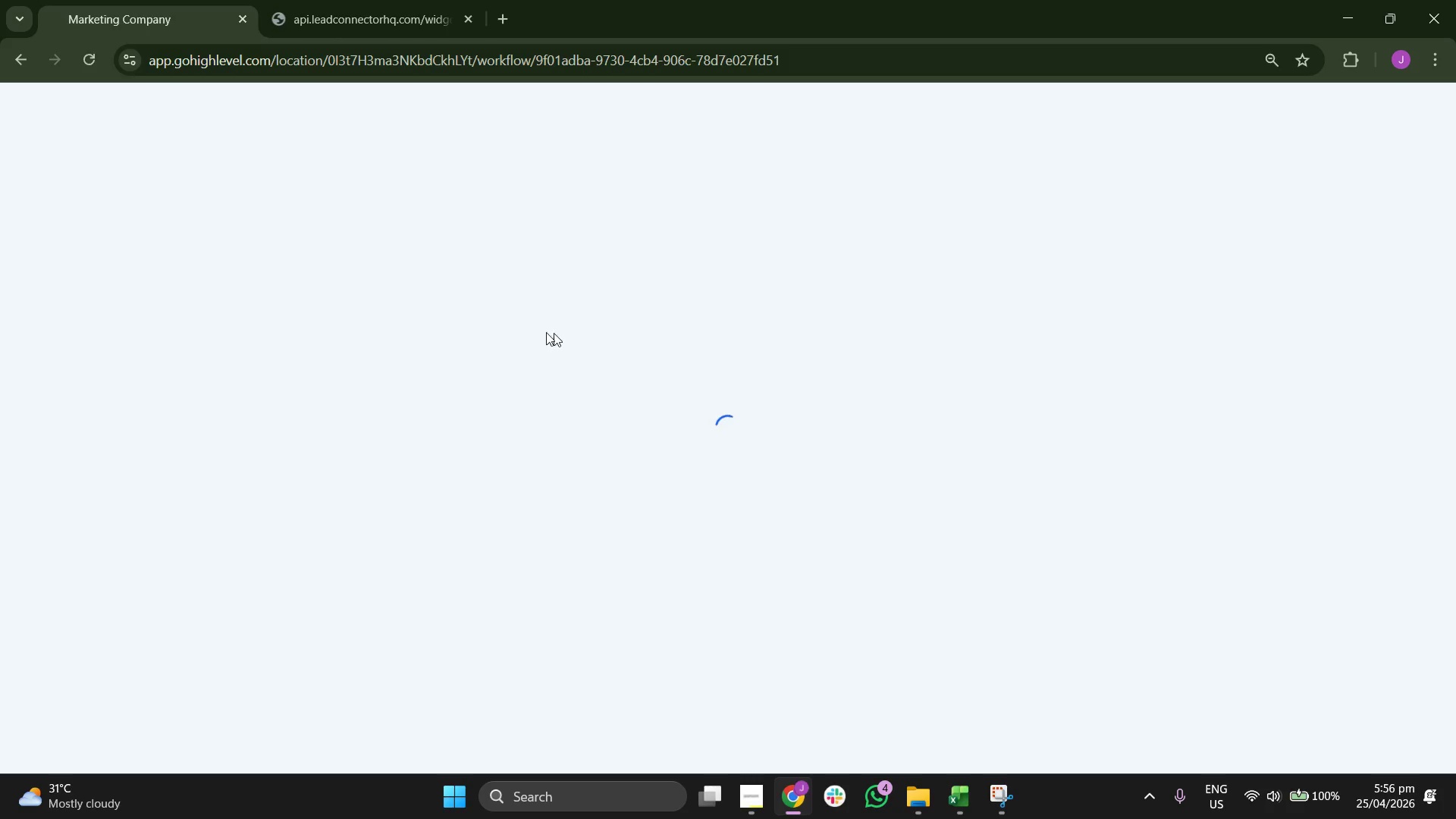 
wait(9.48)
 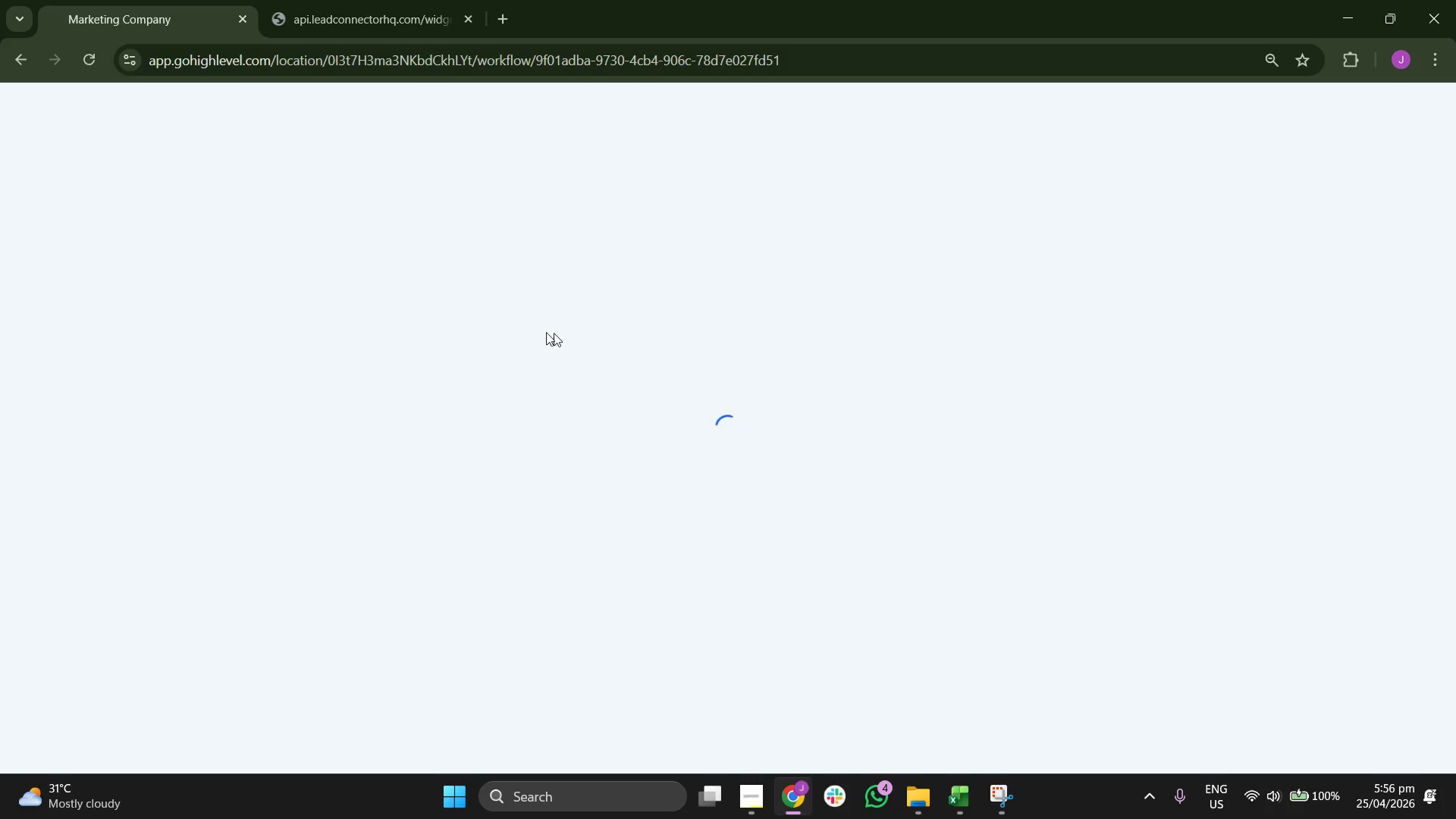 
left_click([595, 209])
 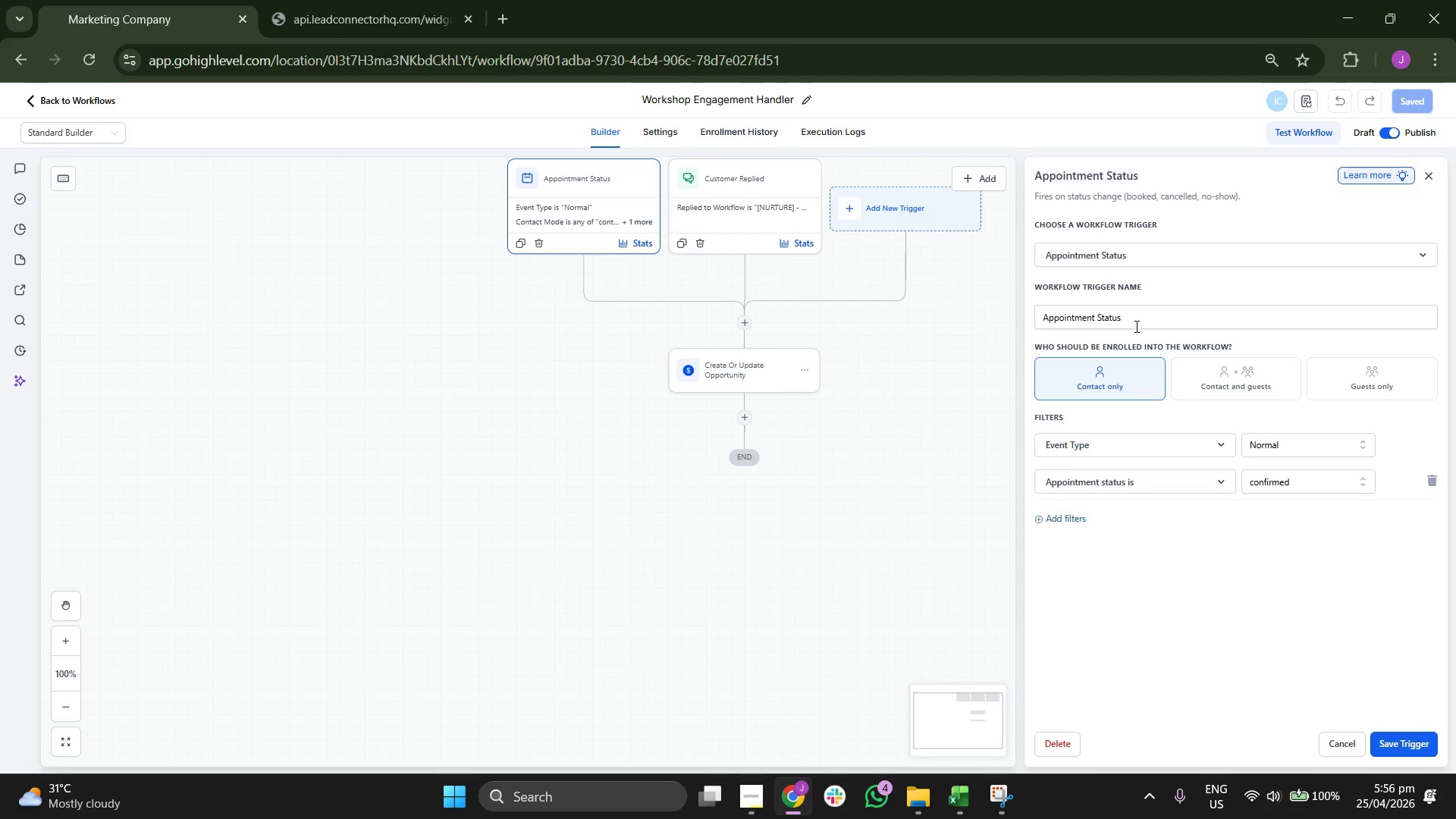 
scroll: coordinate [945, 363], scroll_direction: up, amount: 3.0
 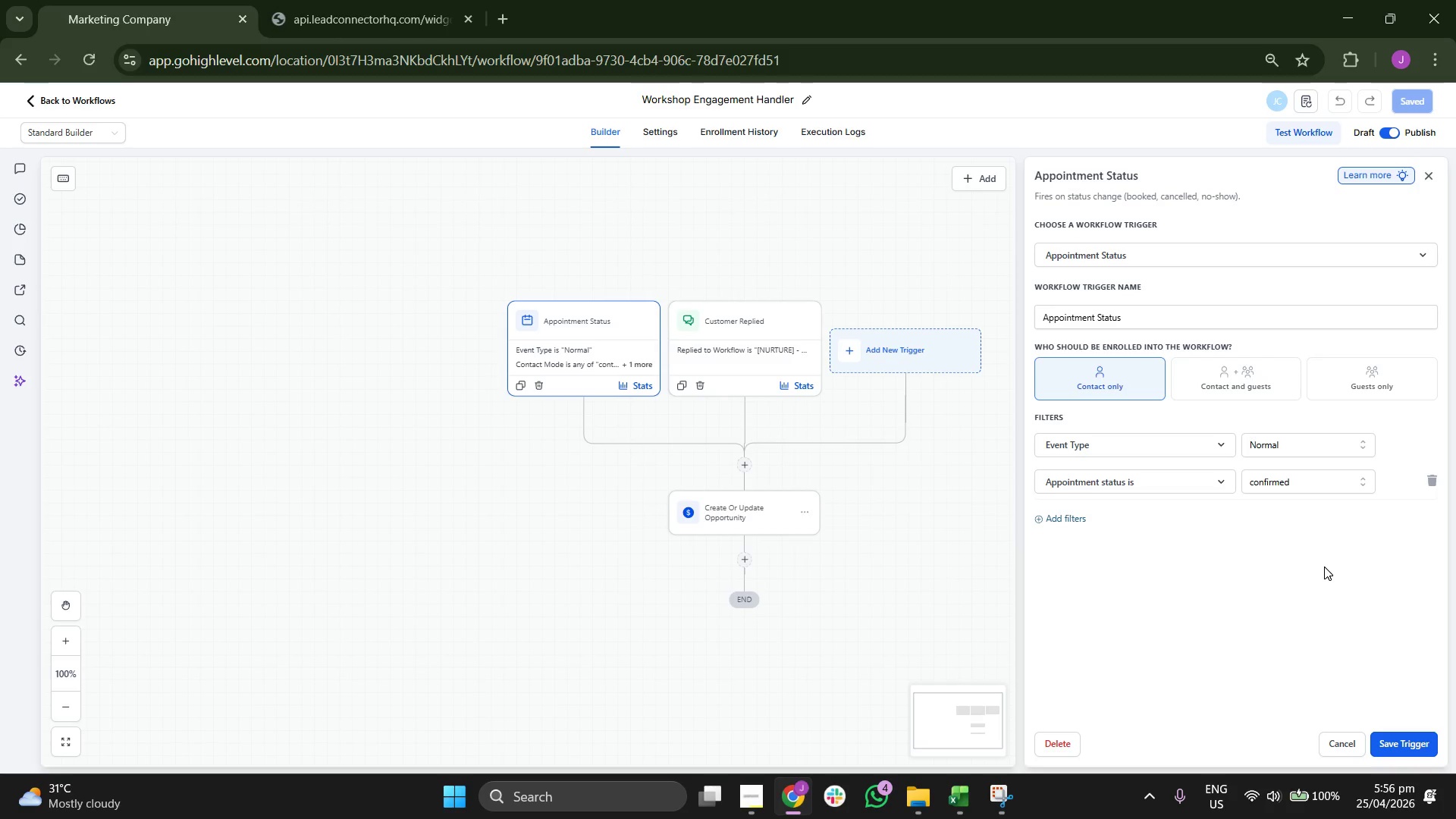 
left_click([1417, 748])
 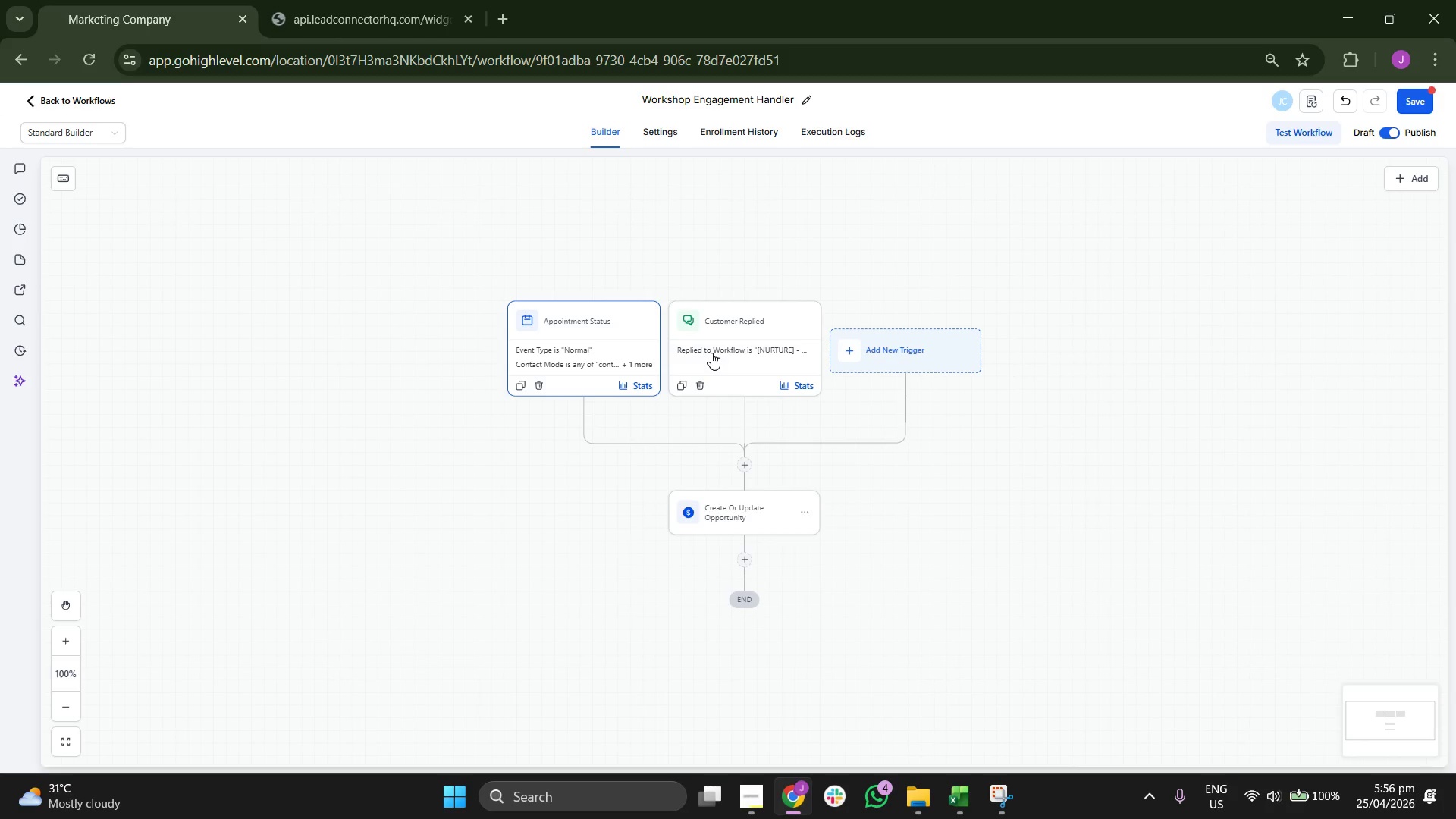 
left_click([714, 351])
 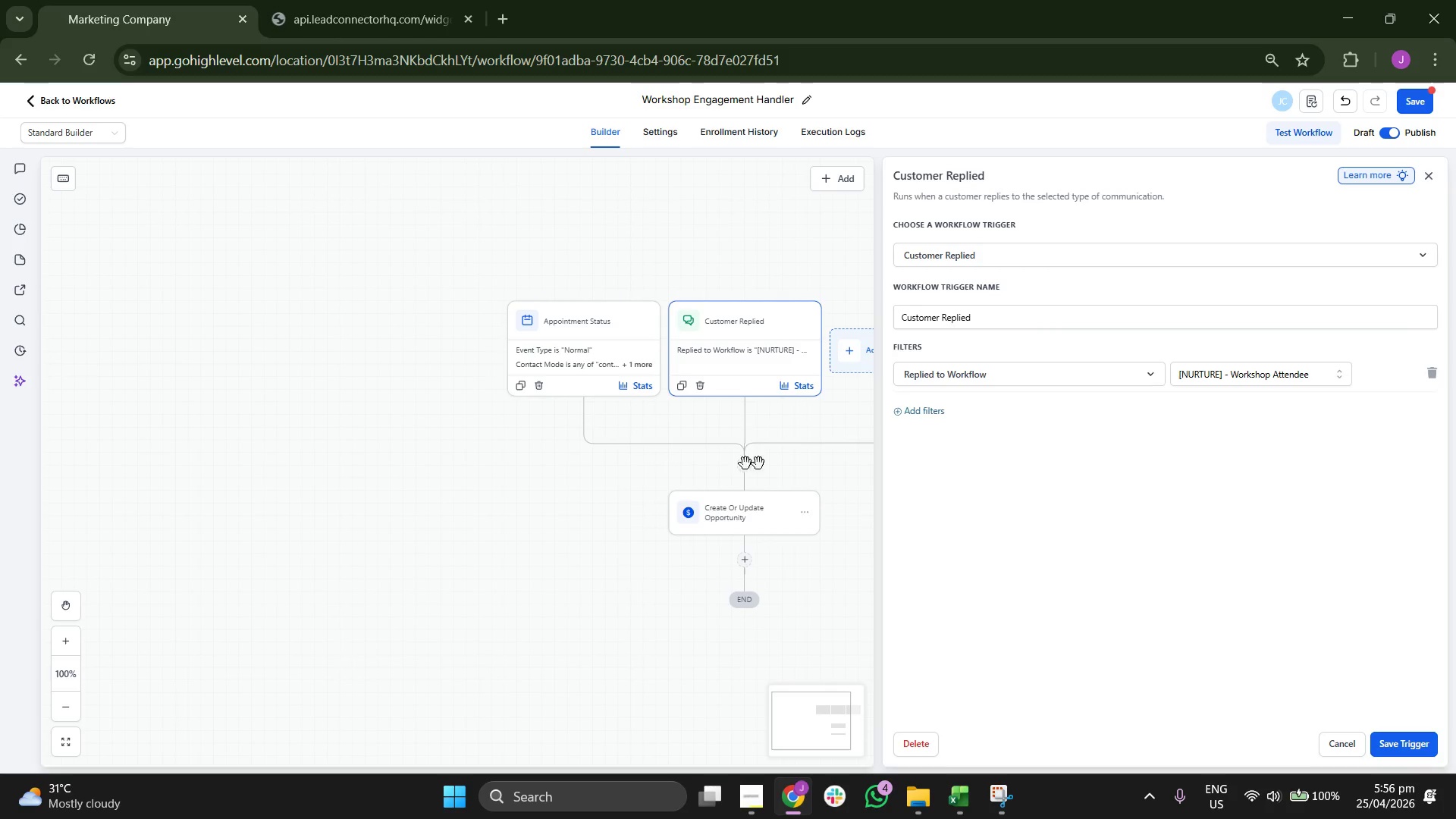 
left_click_drag(start_coordinate=[538, 514], to_coordinate=[370, 447])
 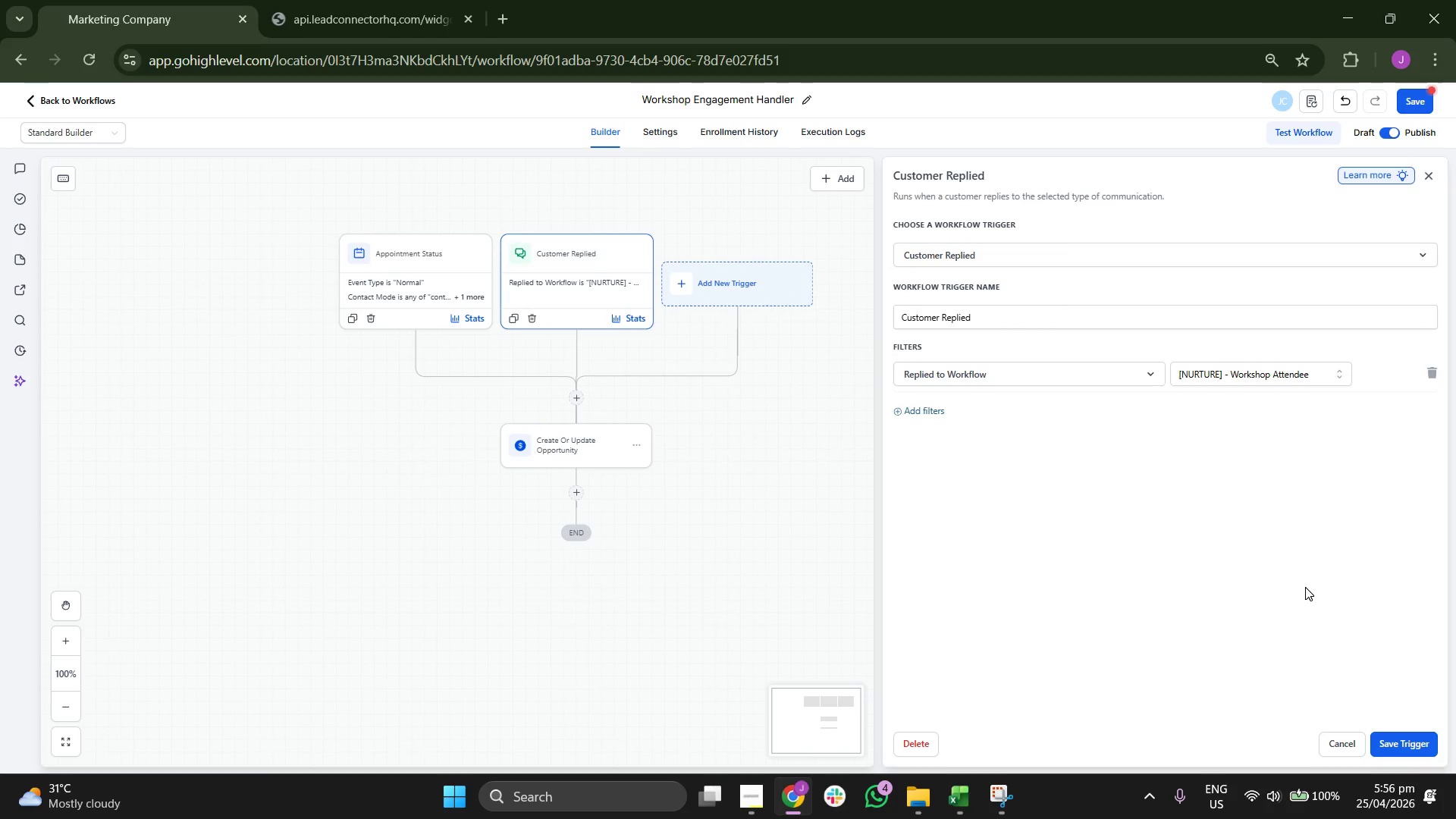 
left_click([1431, 748])
 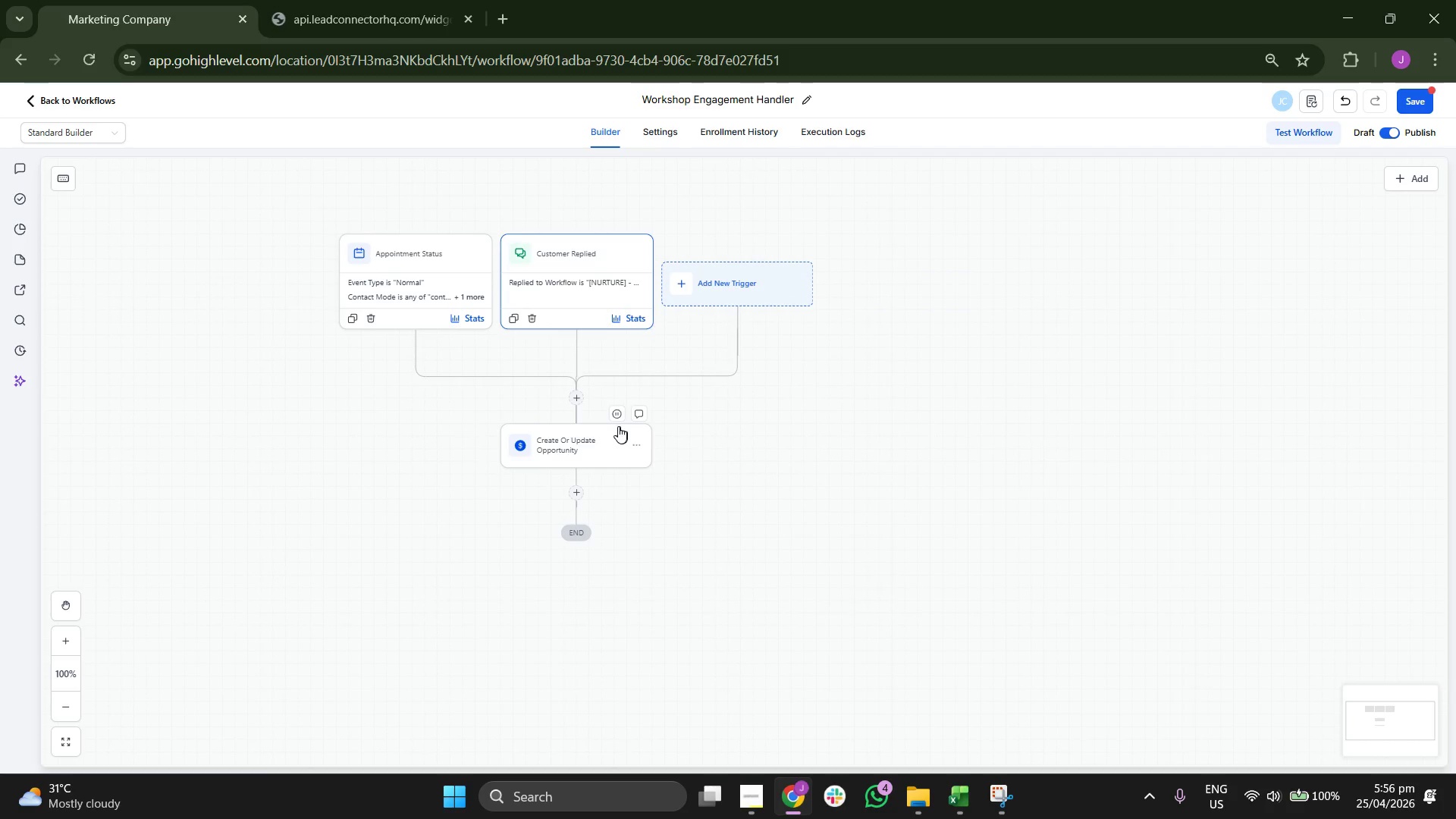 
left_click([535, 443])
 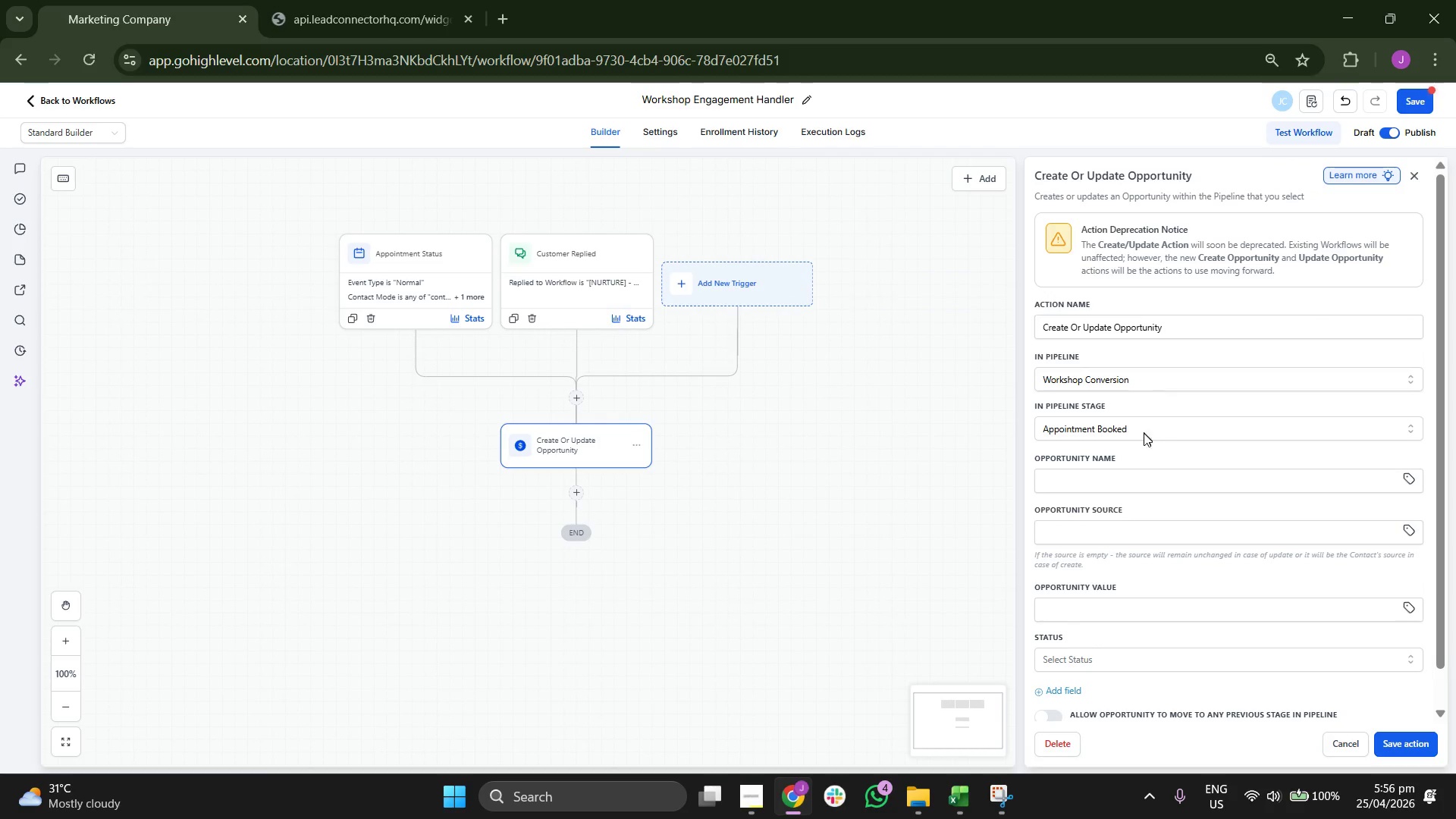 
left_click([1136, 433])
 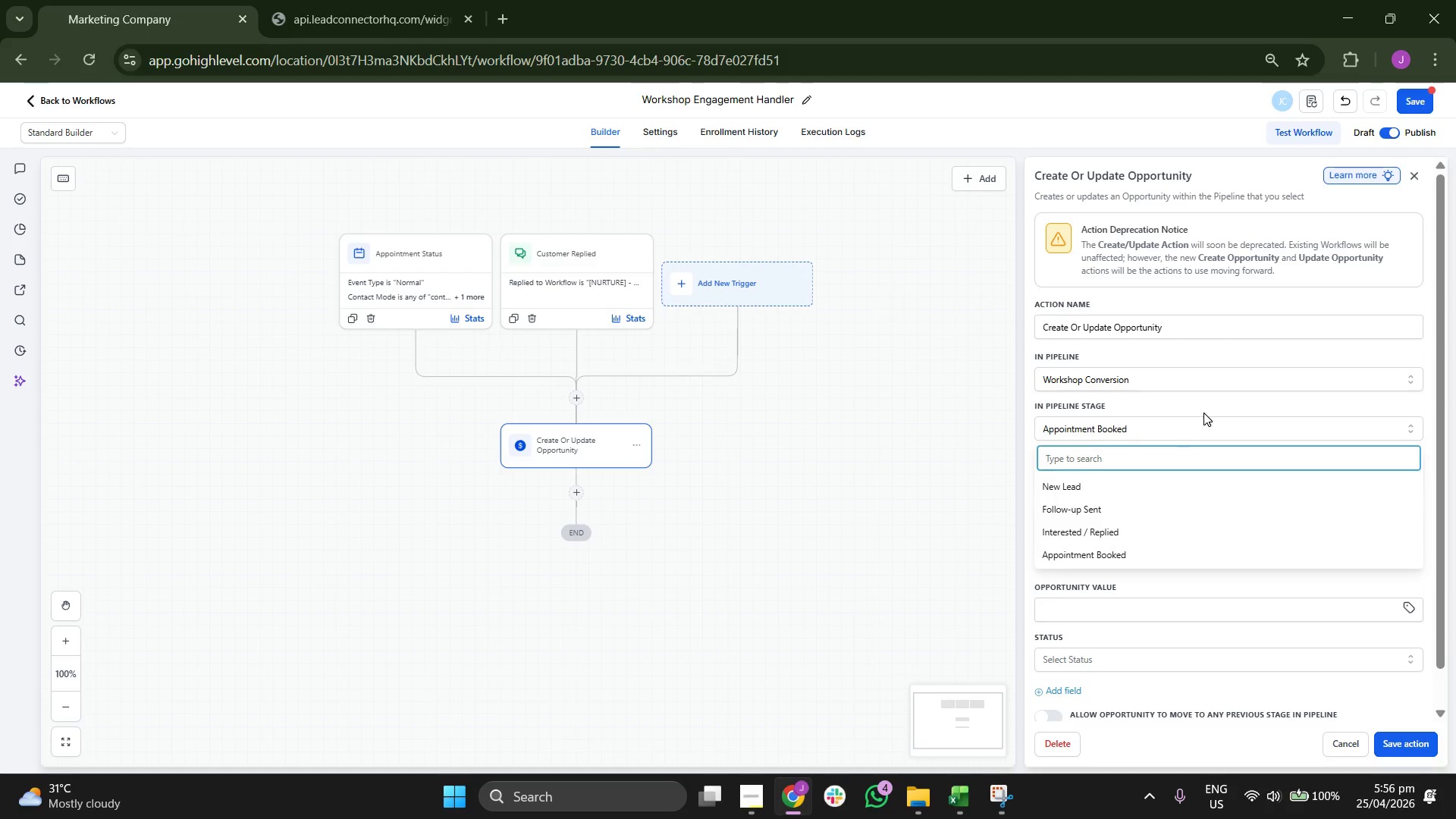 
left_click([1203, 413])
 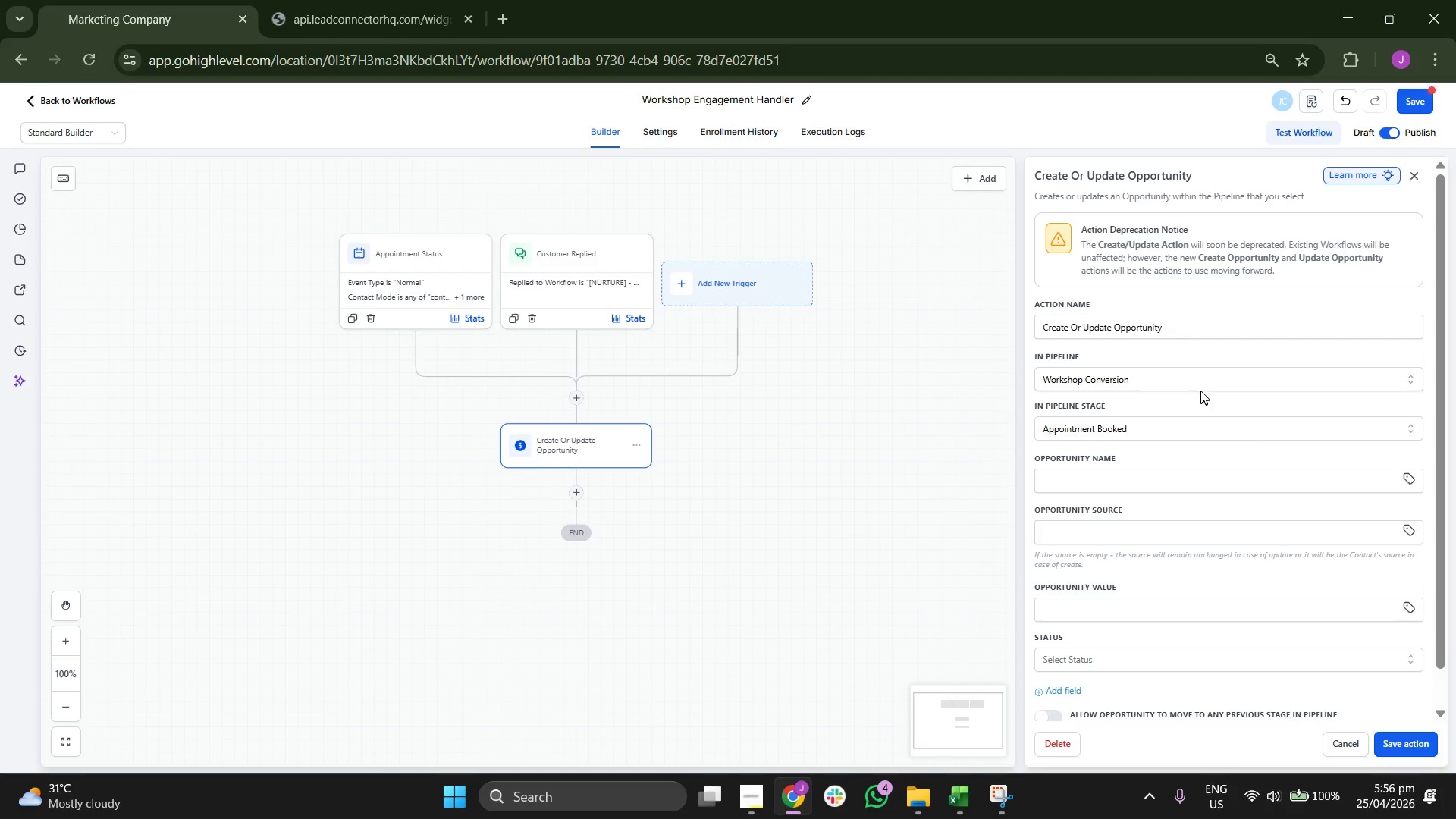 
left_click([1200, 381])
 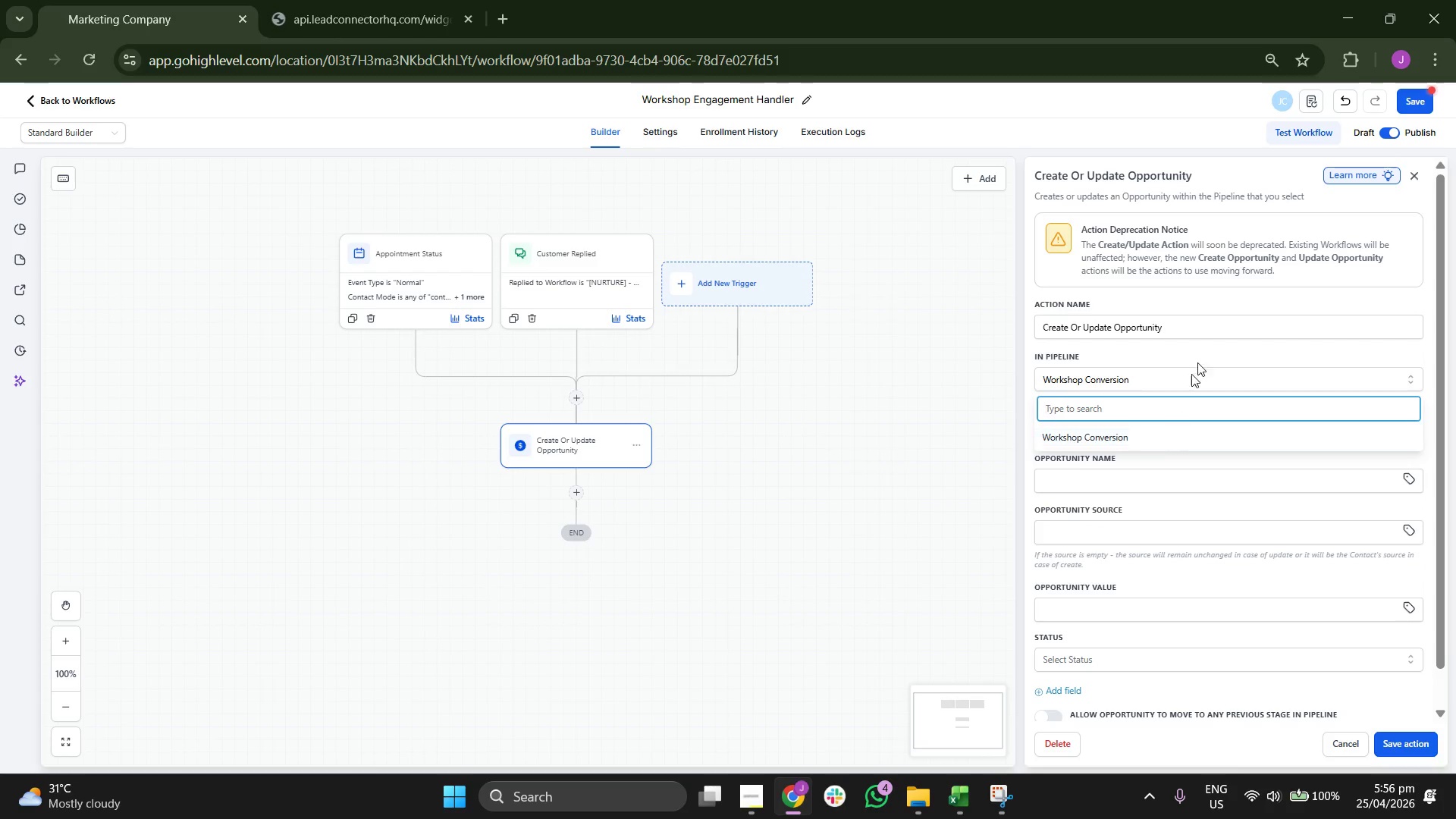 
left_click([1207, 348])
 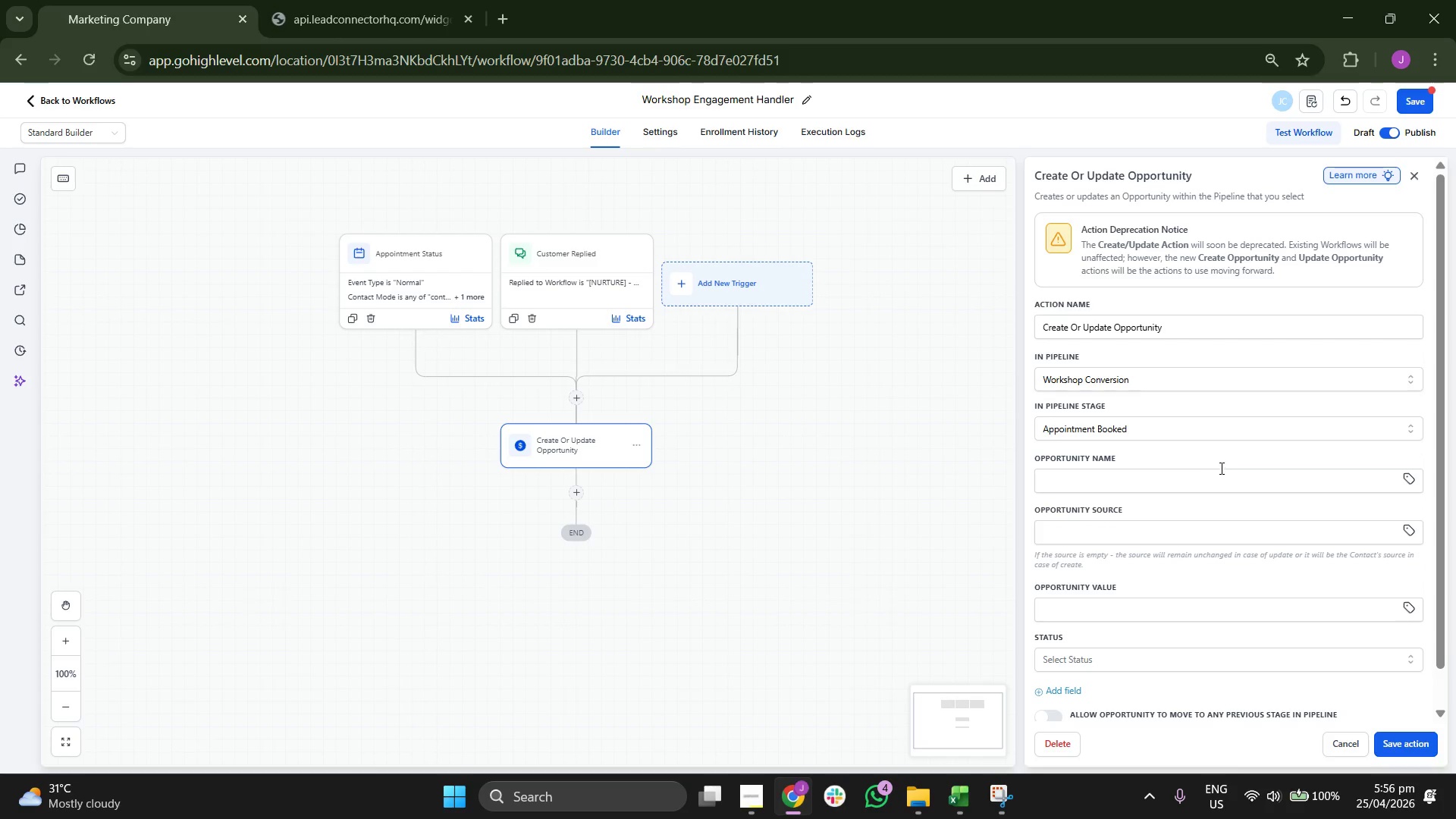 
scroll: coordinate [1220, 468], scroll_direction: down, amount: 2.0
 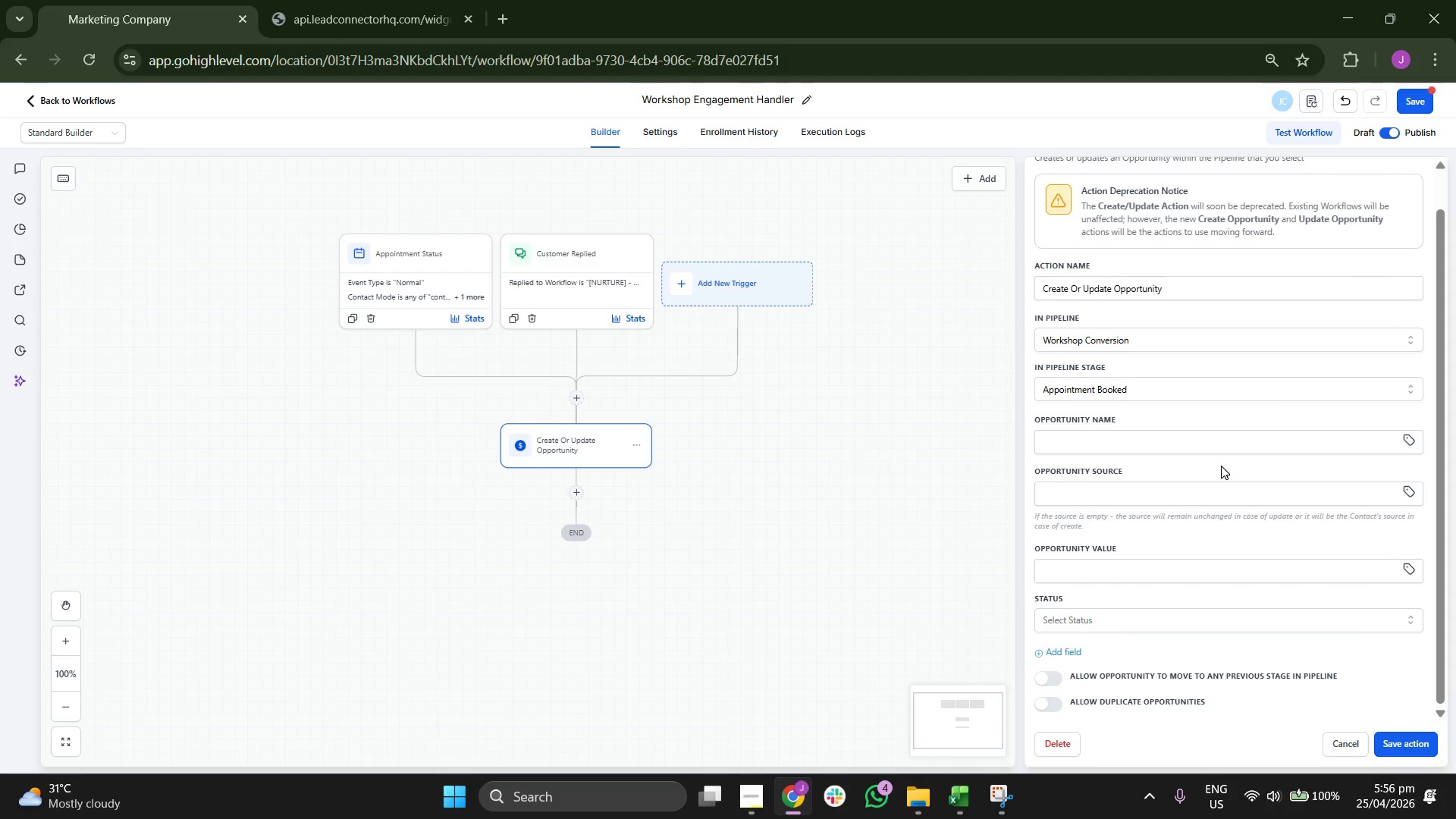 
scroll: coordinate [1220, 466], scroll_direction: up, amount: 1.0
 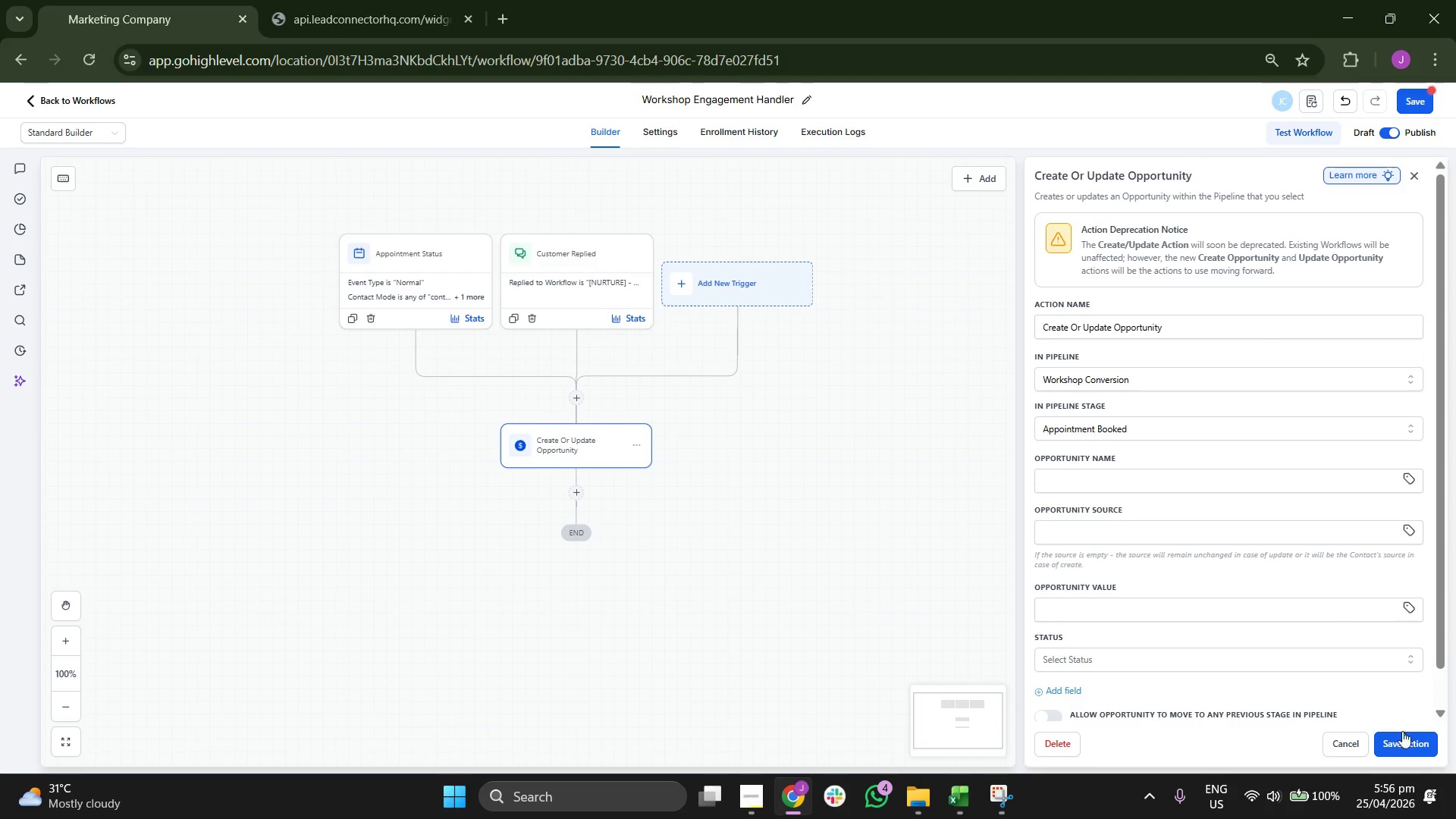 
left_click([1407, 742])
 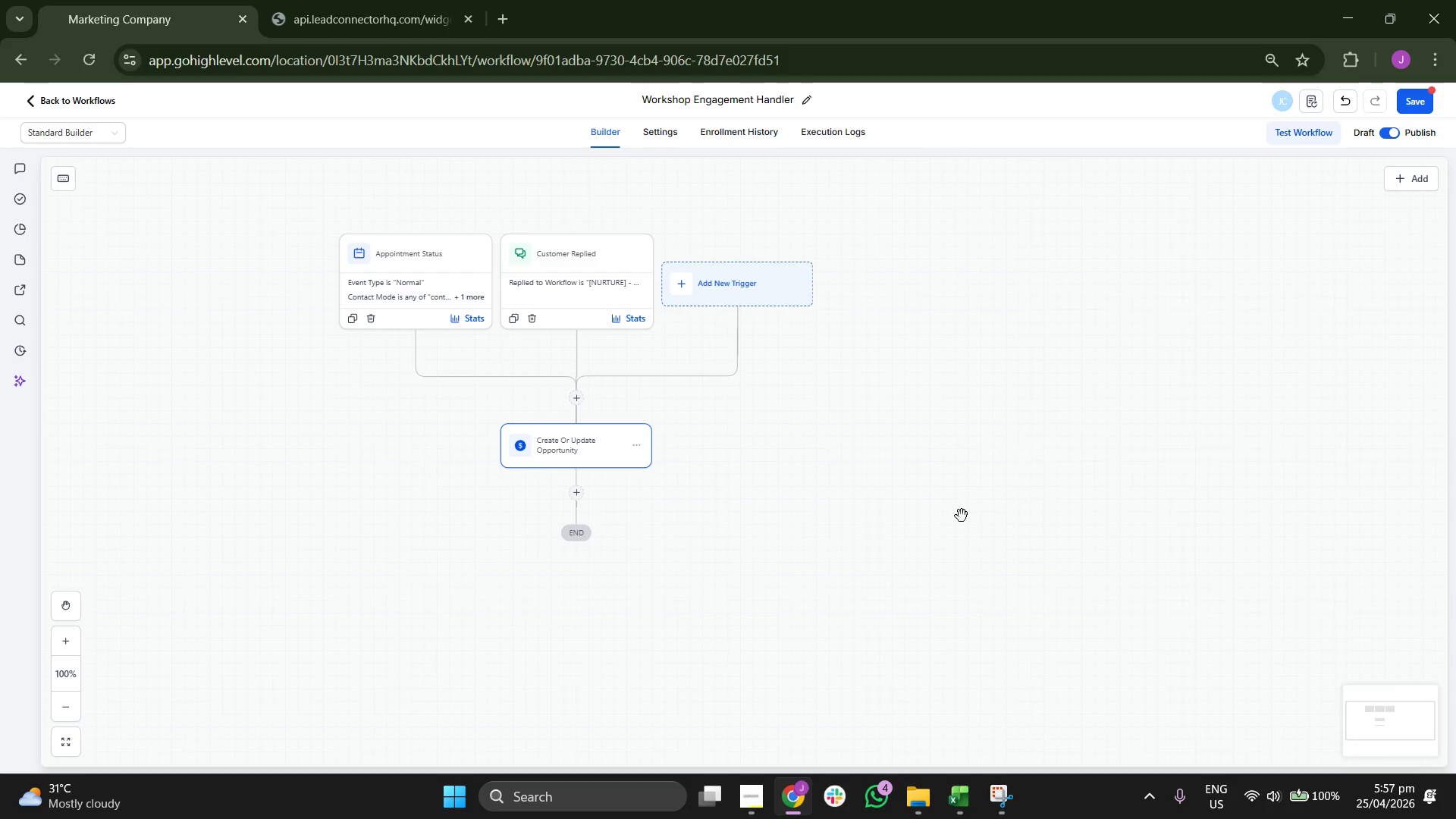 
left_click_drag(start_coordinate=[937, 516], to_coordinate=[995, 494])
 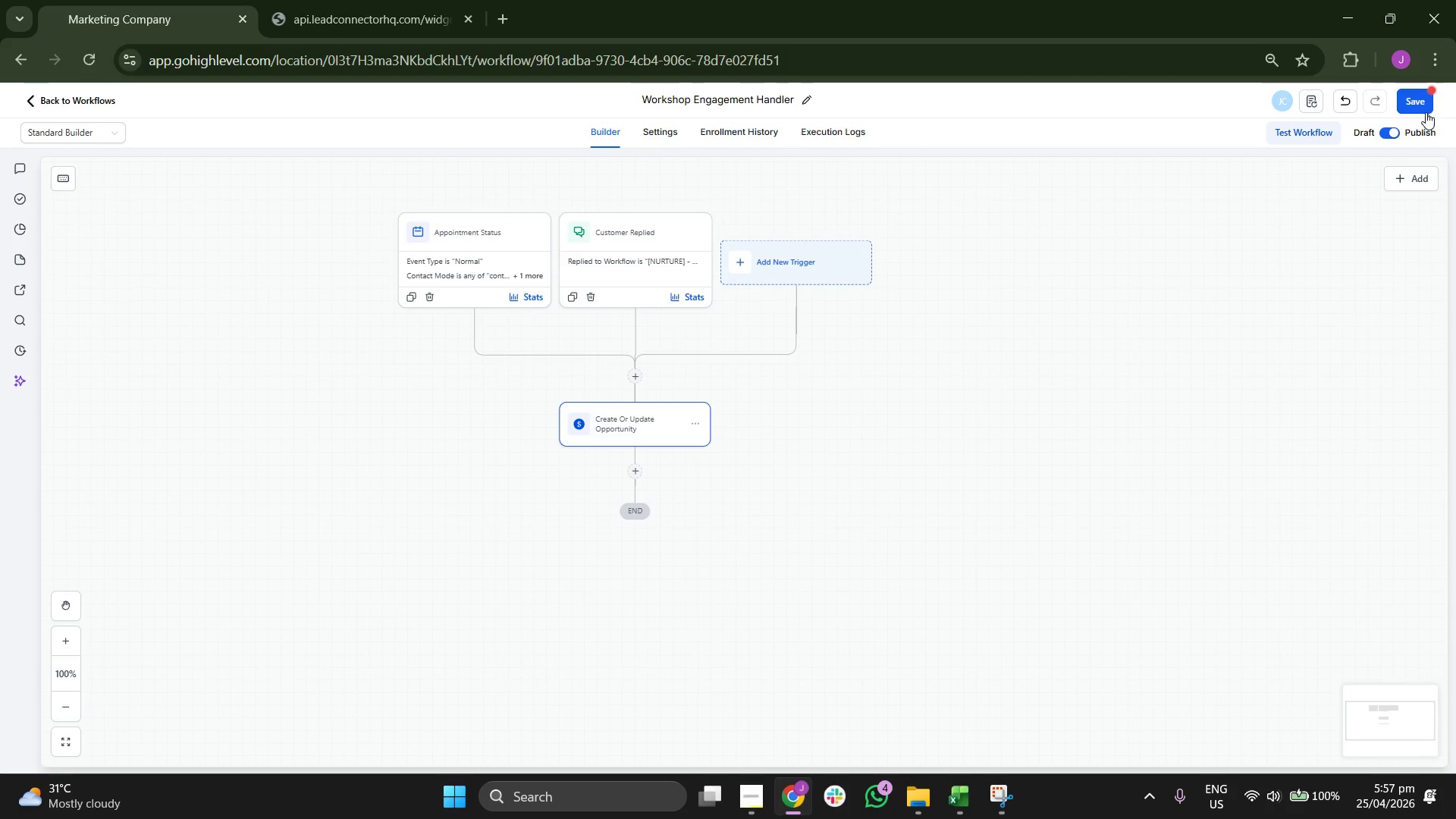 
left_click([1423, 108])
 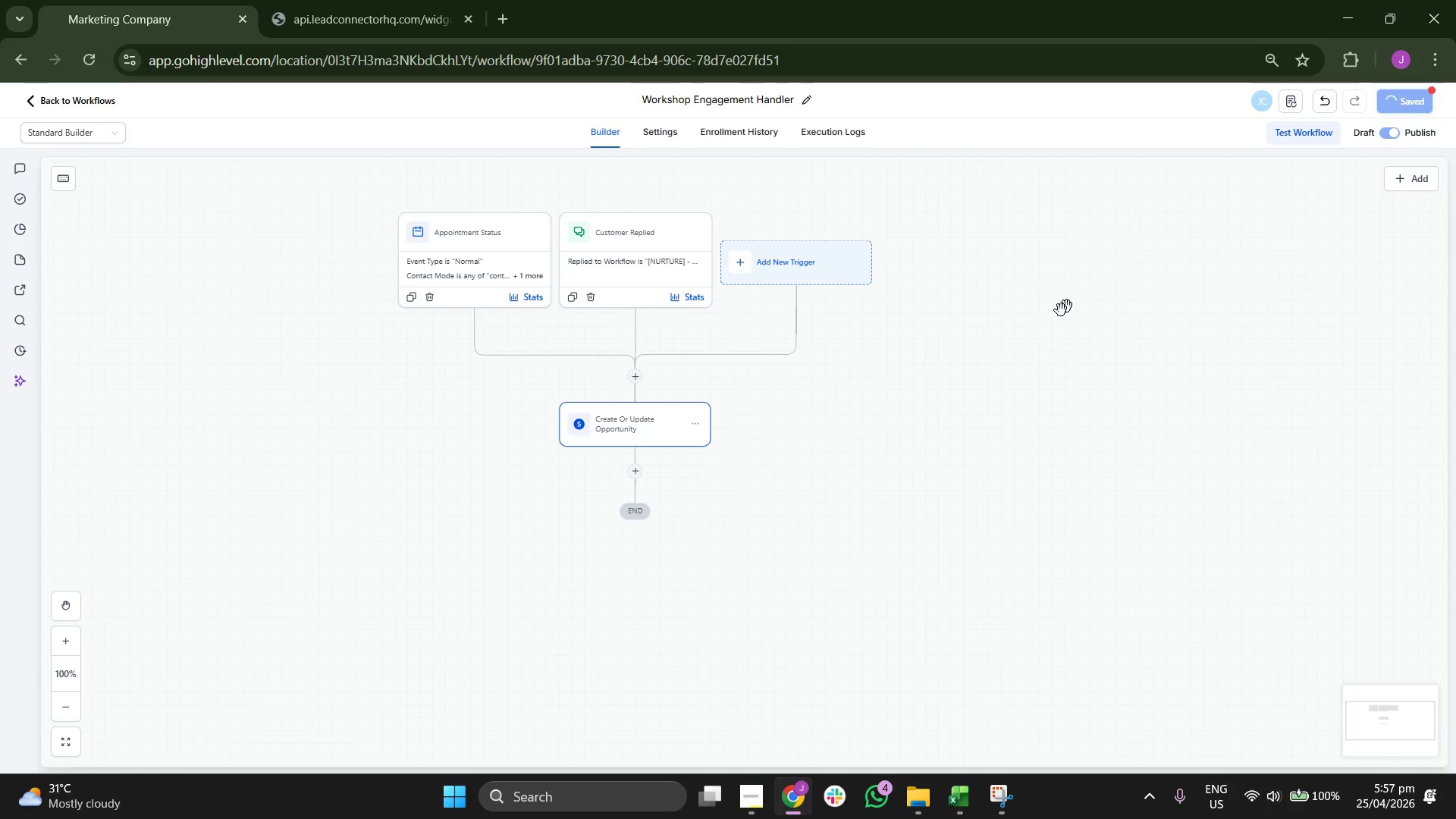 
left_click_drag(start_coordinate=[1021, 338], to_coordinate=[1060, 337])
 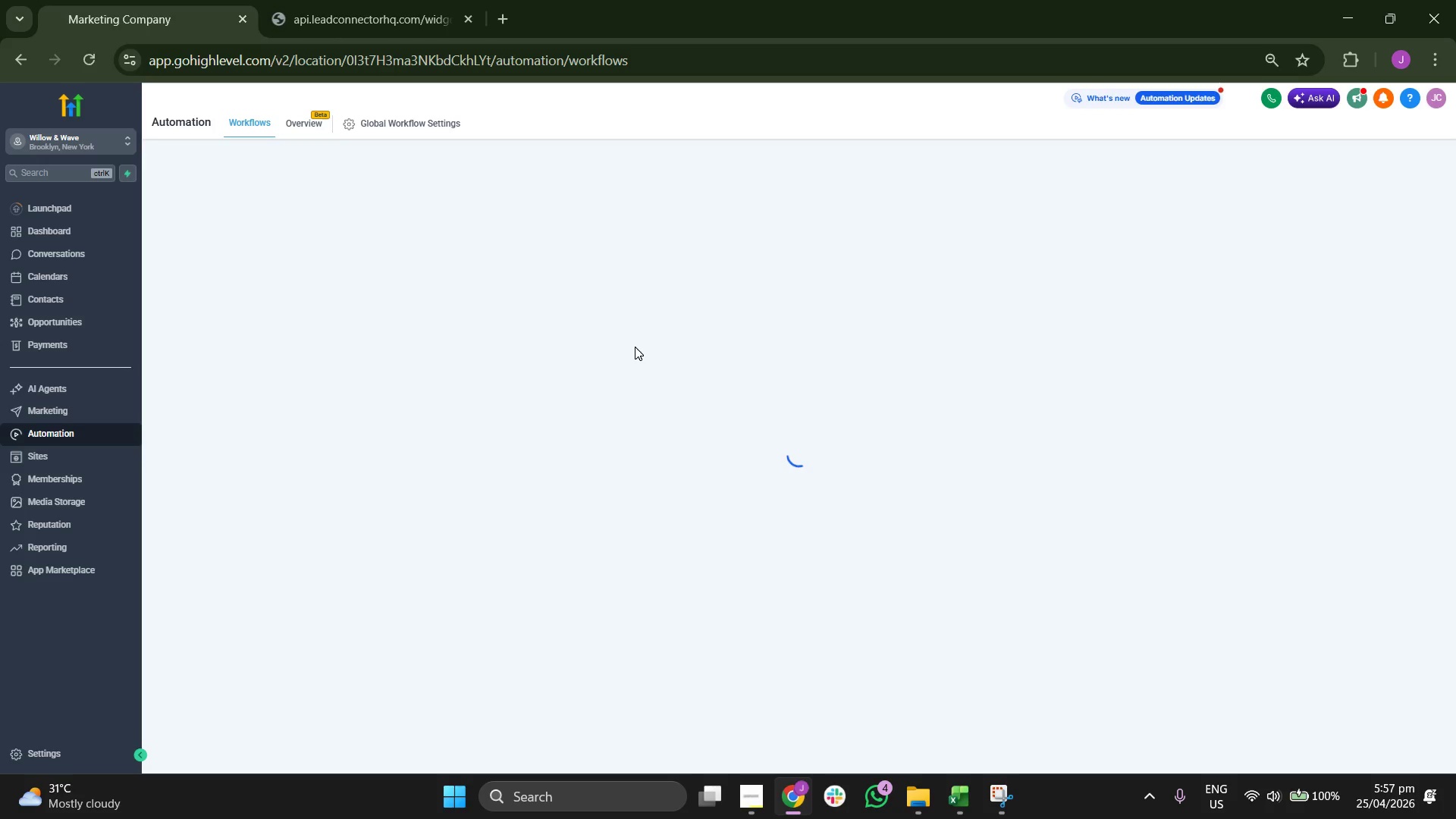 
wait(9.53)
 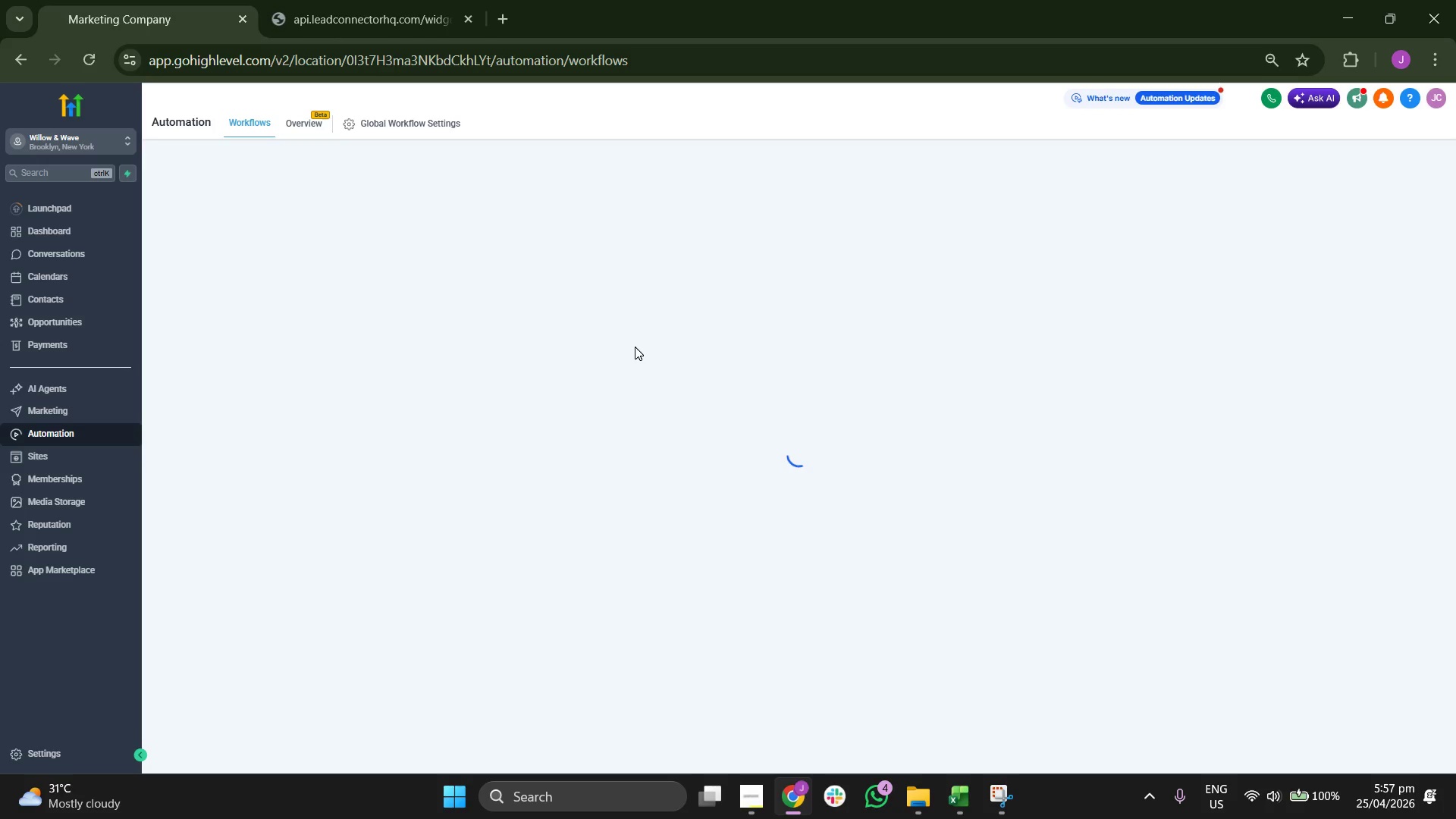 
left_click([621, 33])
 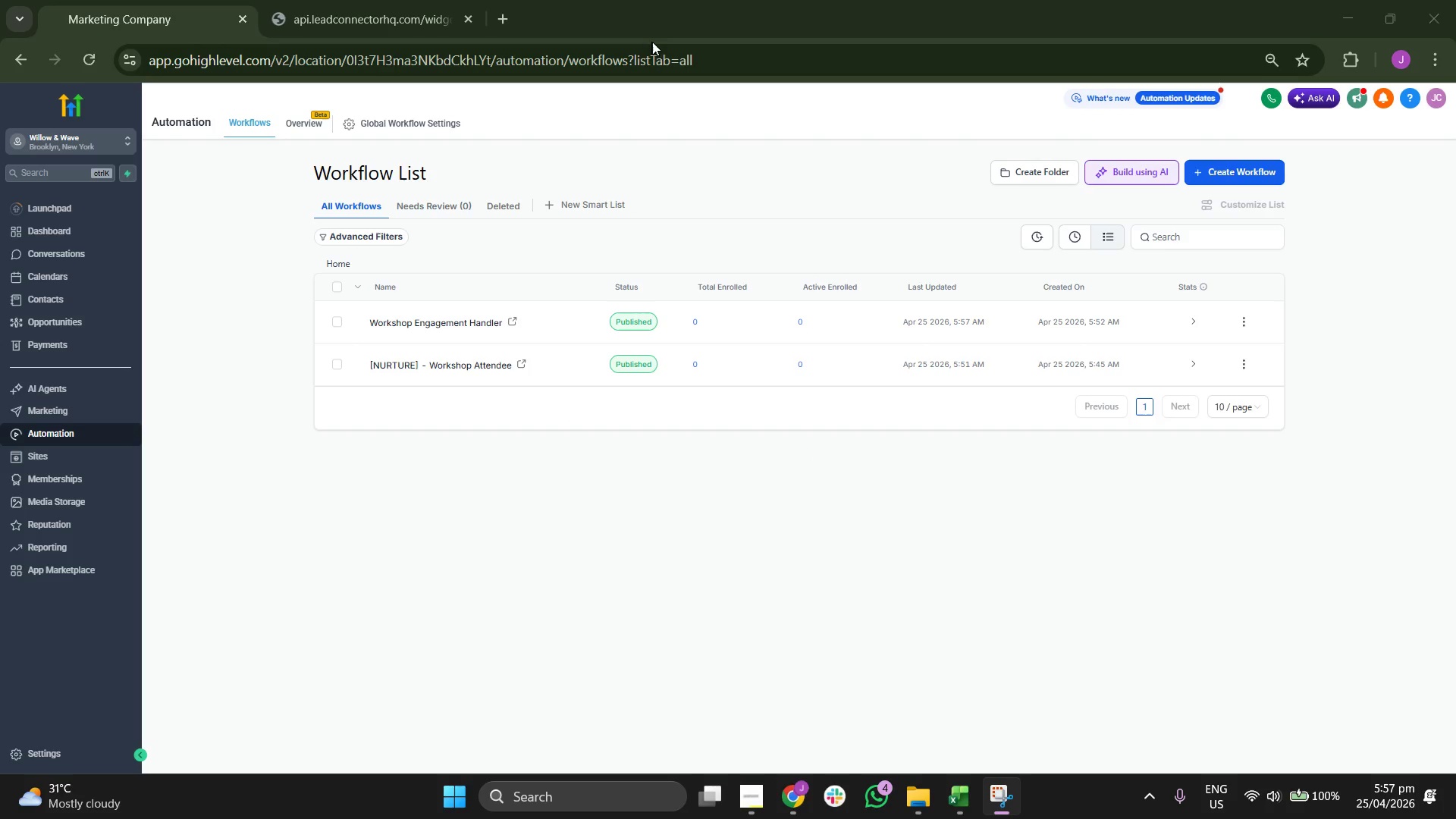 
left_click([660, 39])
 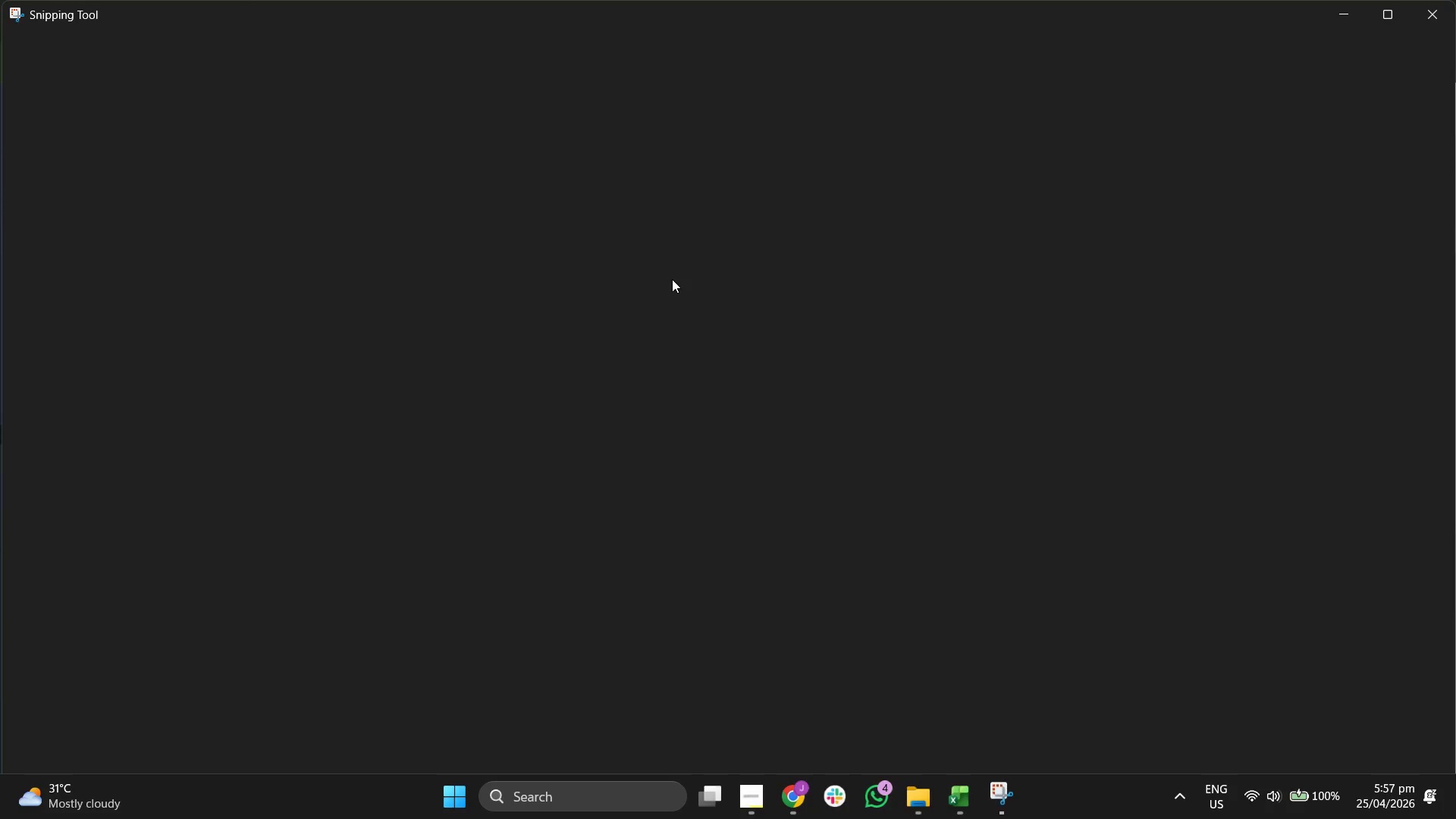 
left_click_drag(start_coordinate=[587, 15], to_coordinate=[634, 144])
 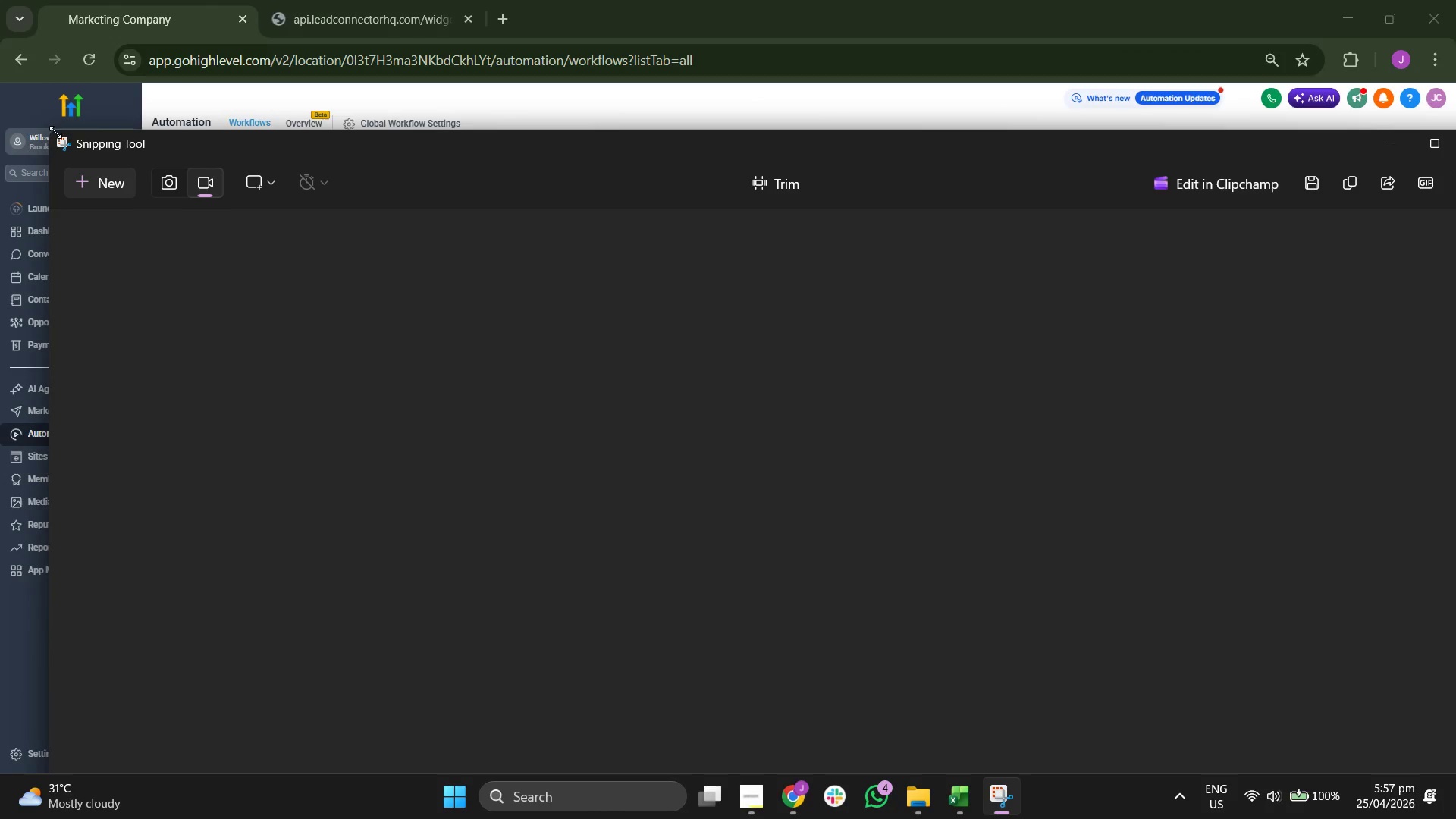 
left_click_drag(start_coordinate=[54, 133], to_coordinate=[563, 305])
 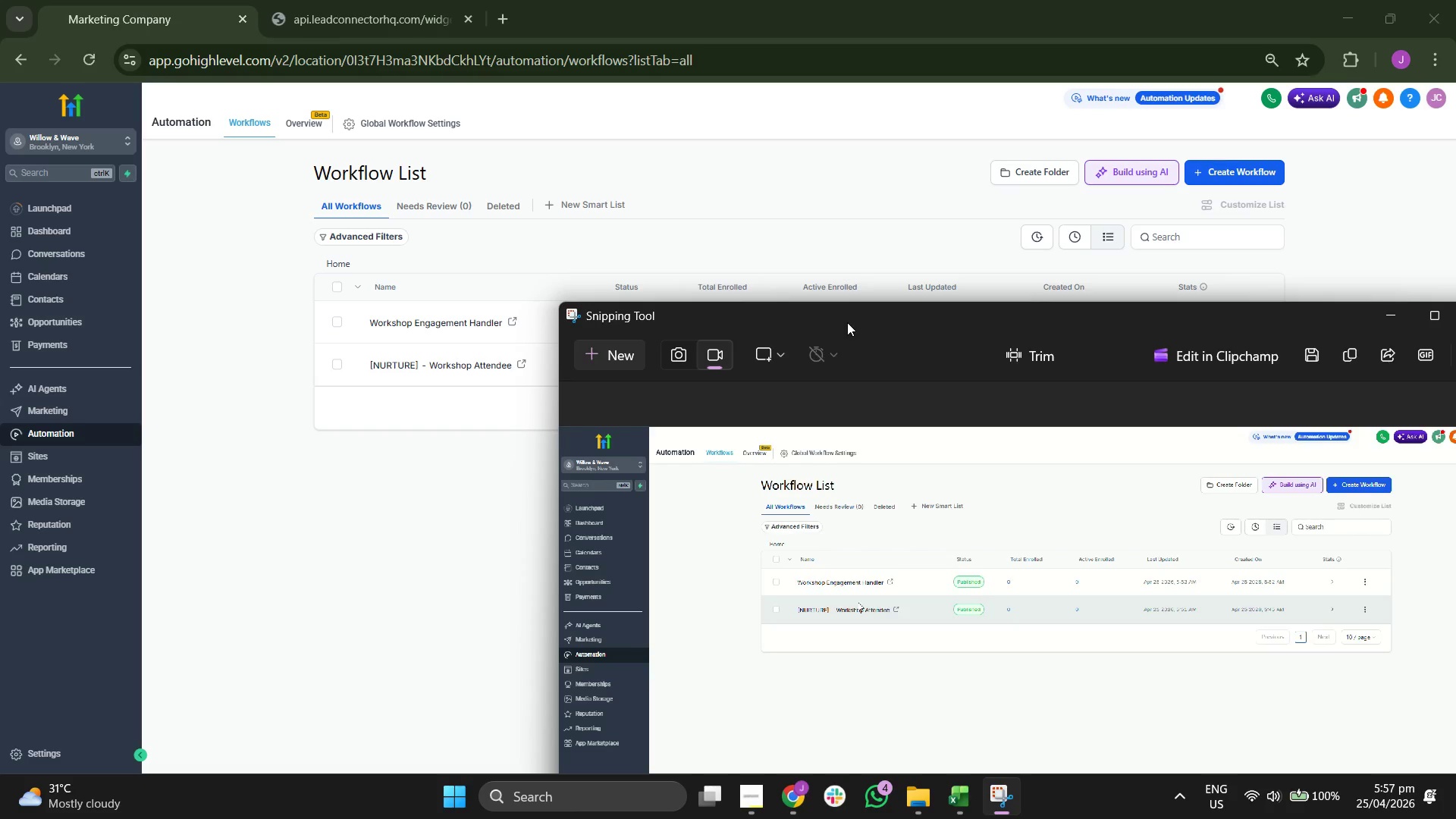 
left_click_drag(start_coordinate=[847, 322], to_coordinate=[522, 116])
 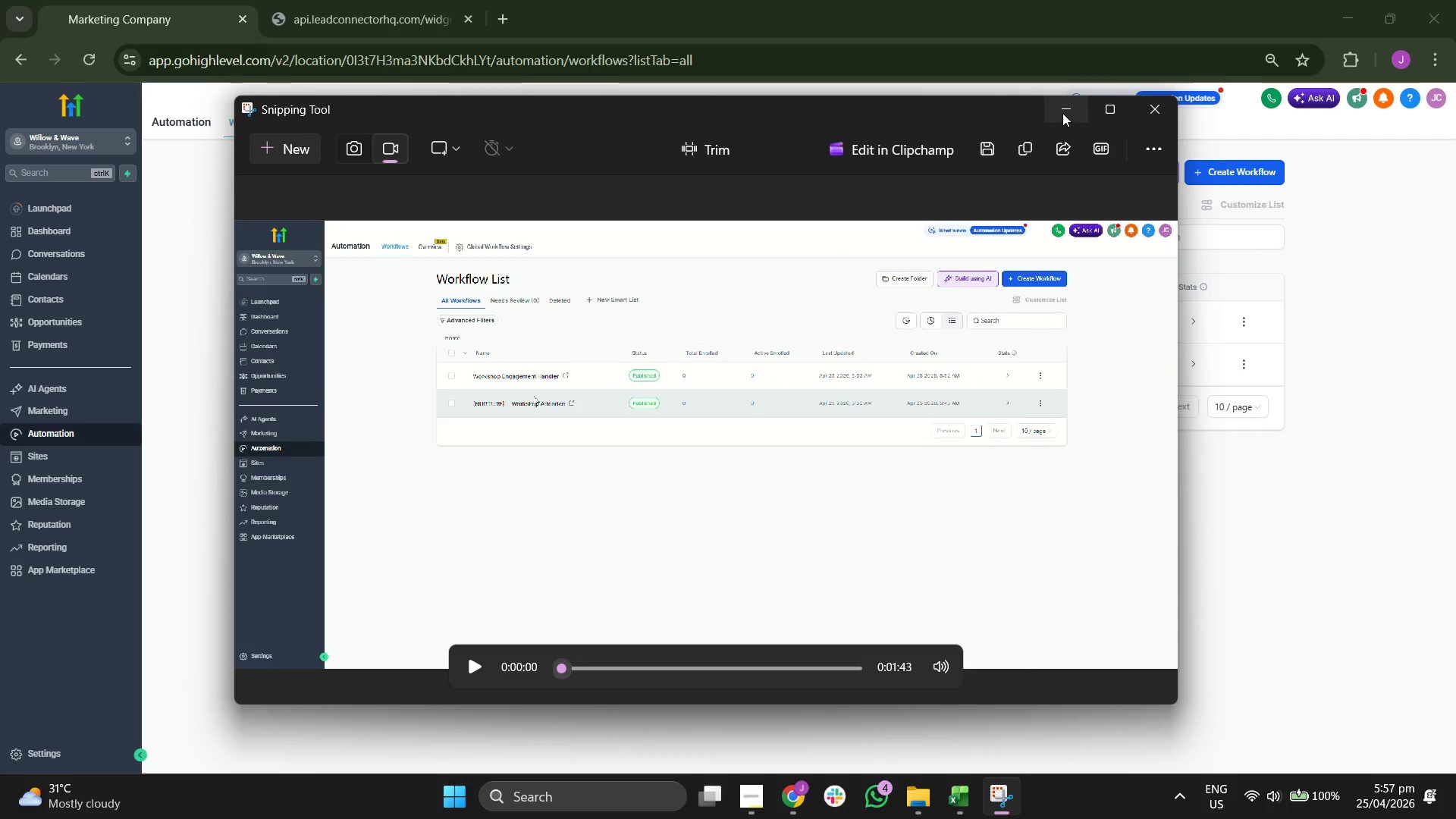 
left_click([1062, 113])
 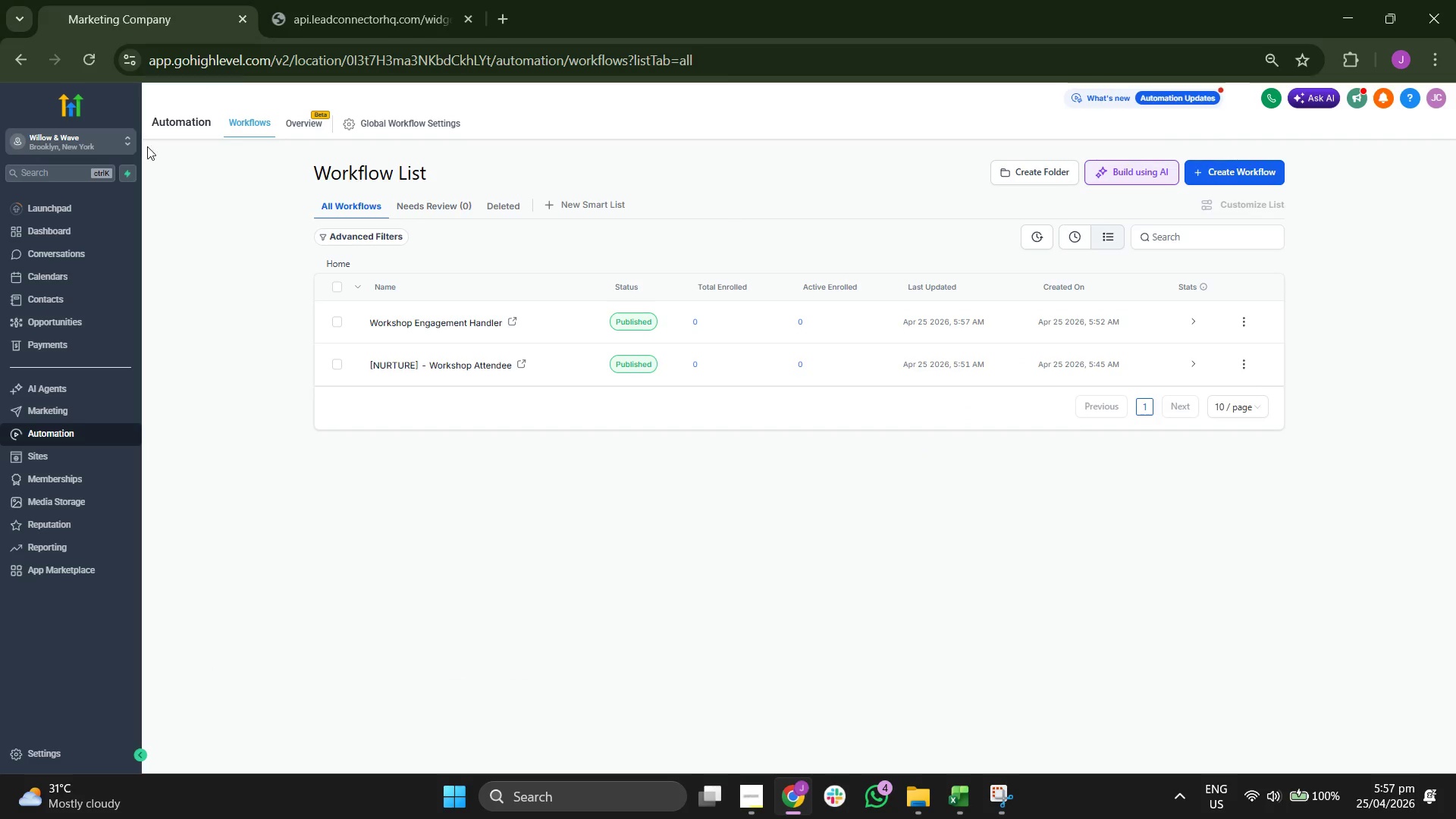 
left_click([71, 135])
 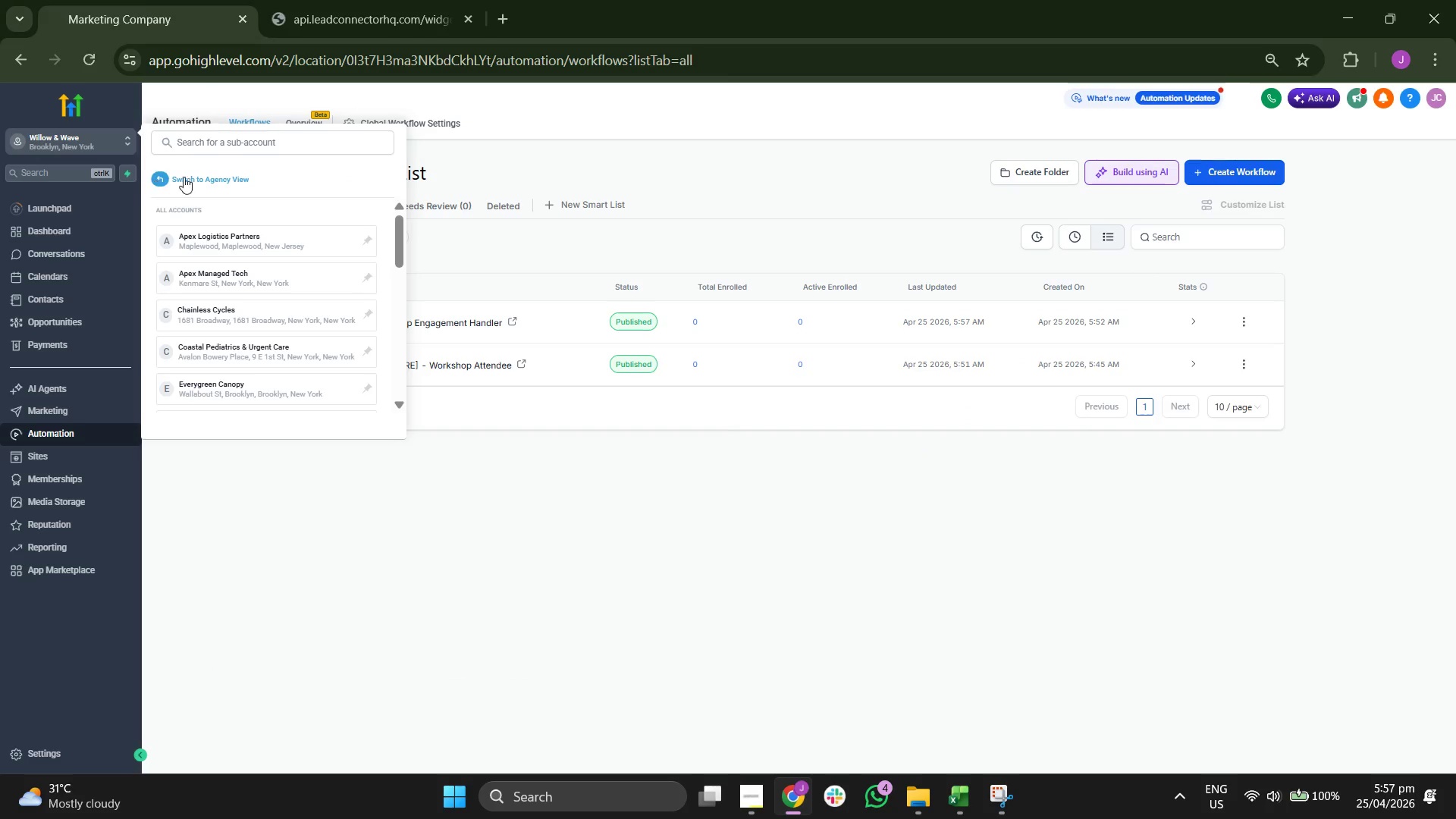 
left_click([207, 180])
 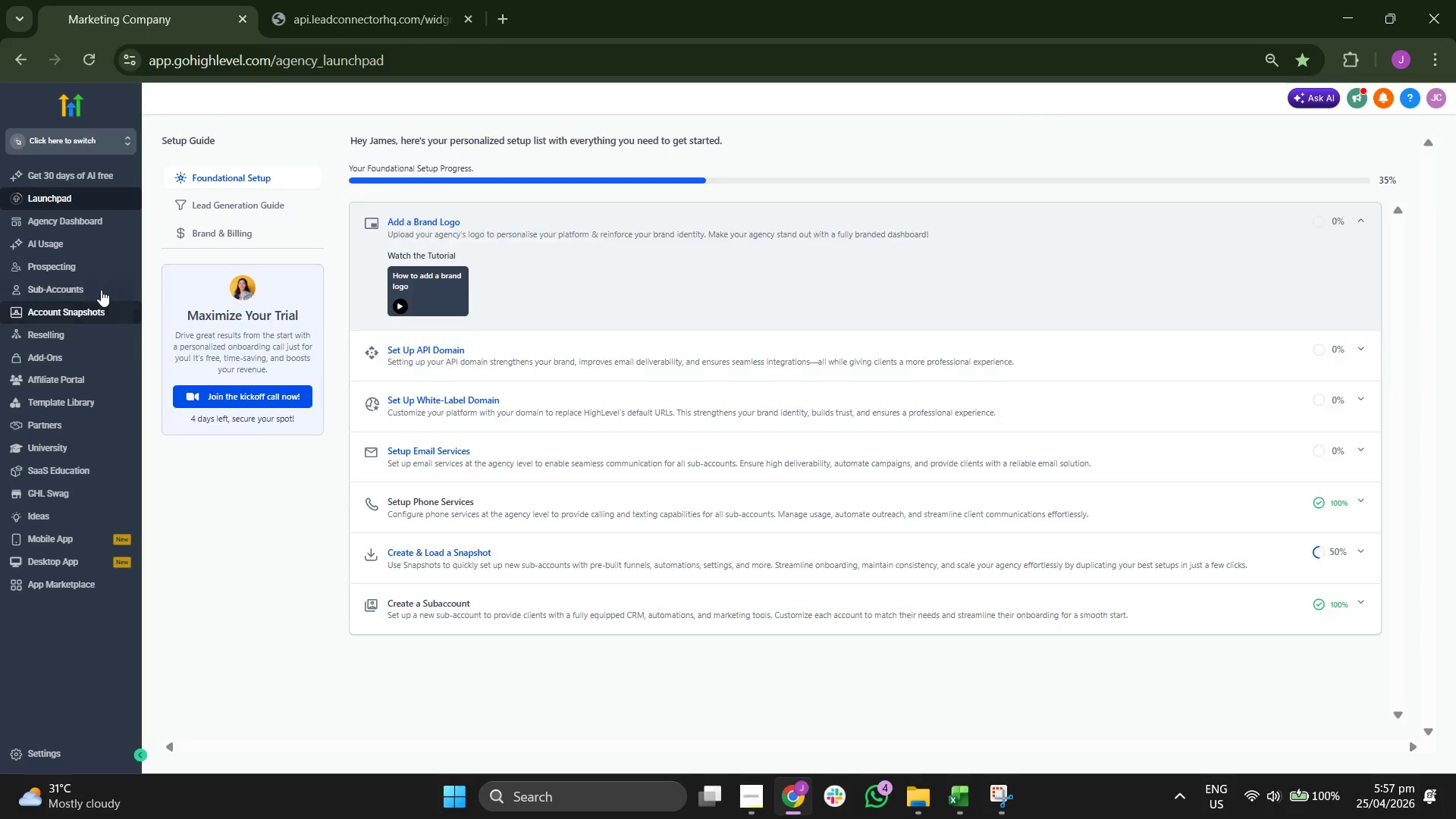 
left_click([101, 290])
 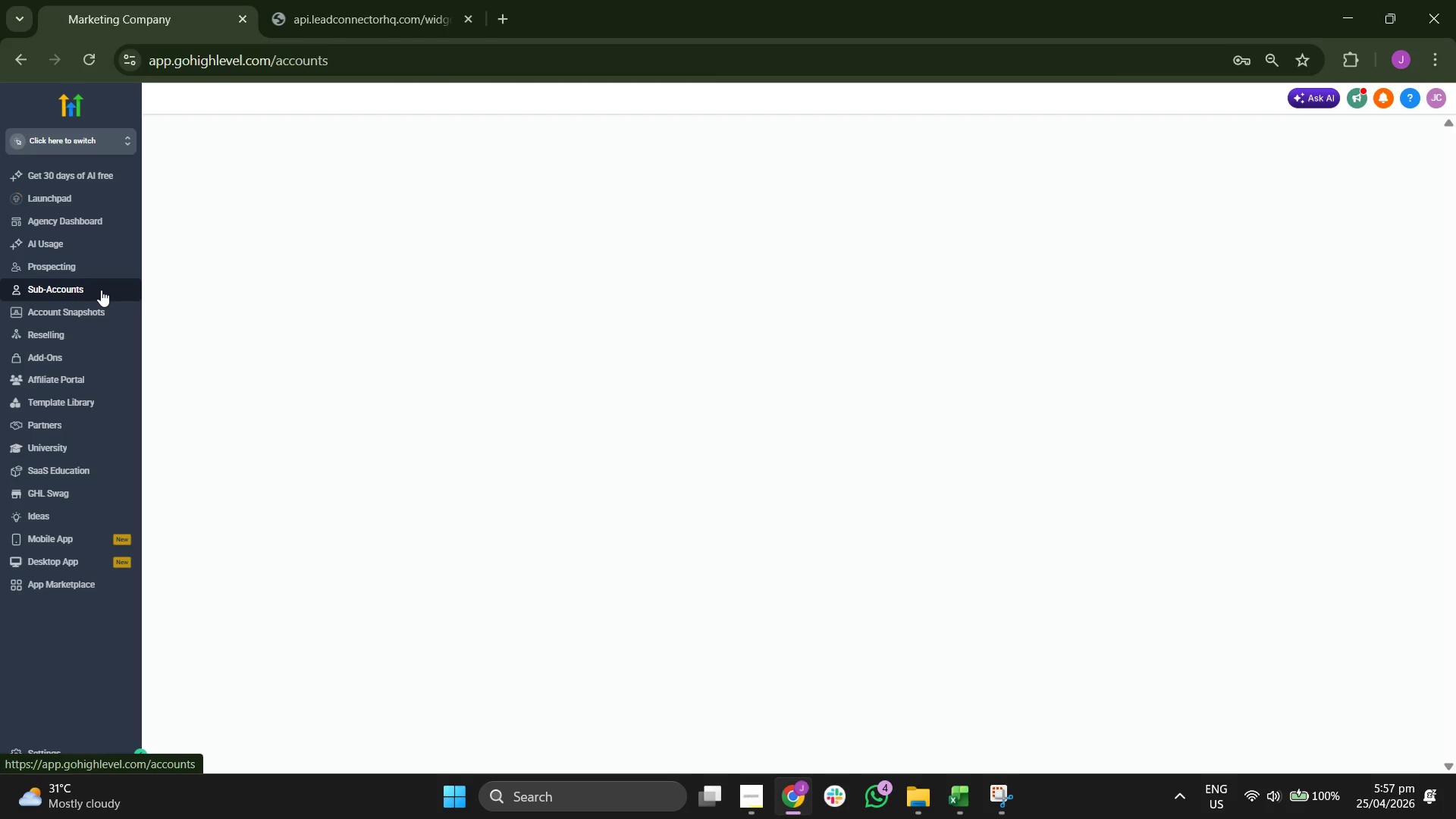 
left_click([96, 313])
 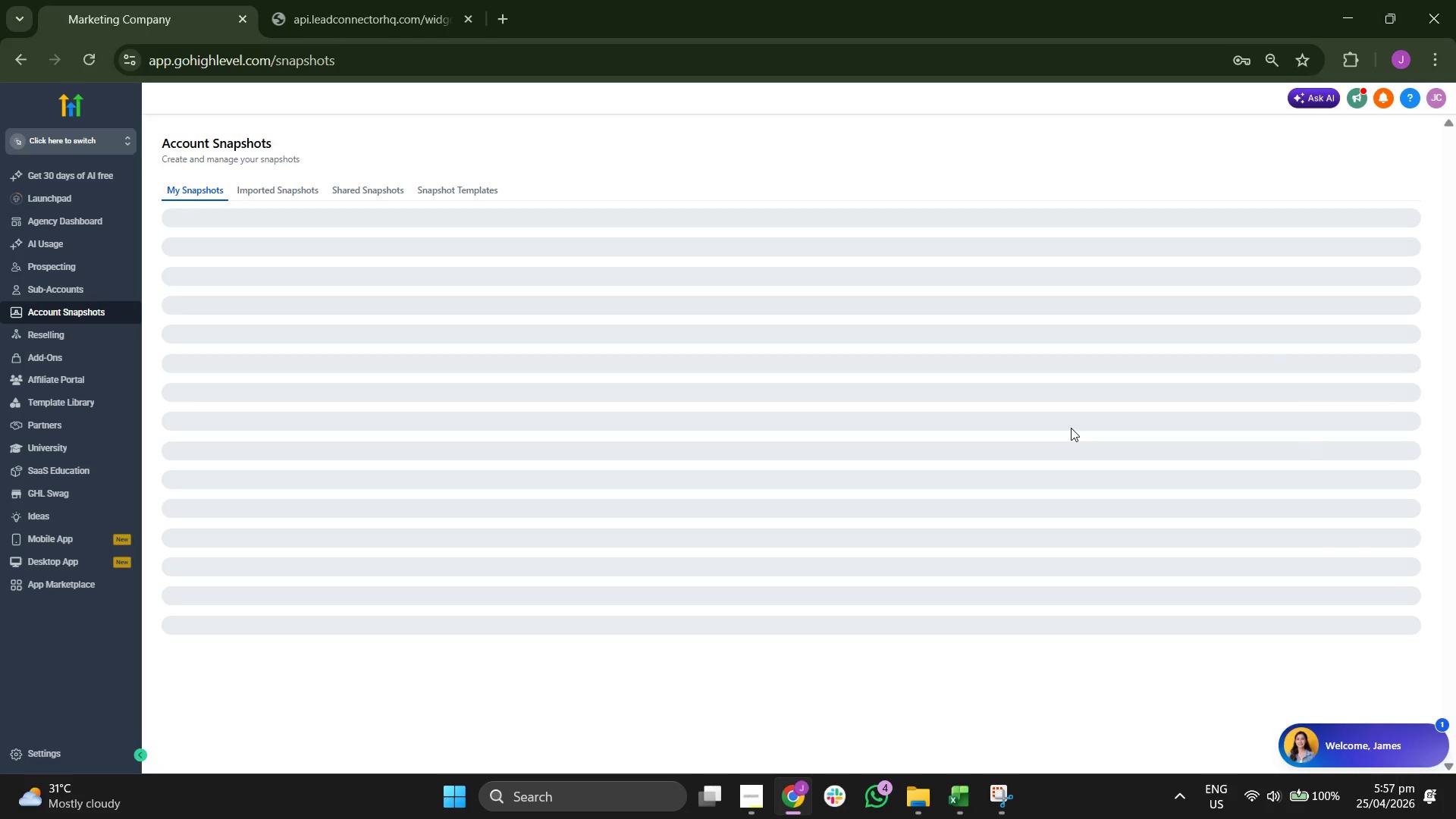 
wait(5.22)
 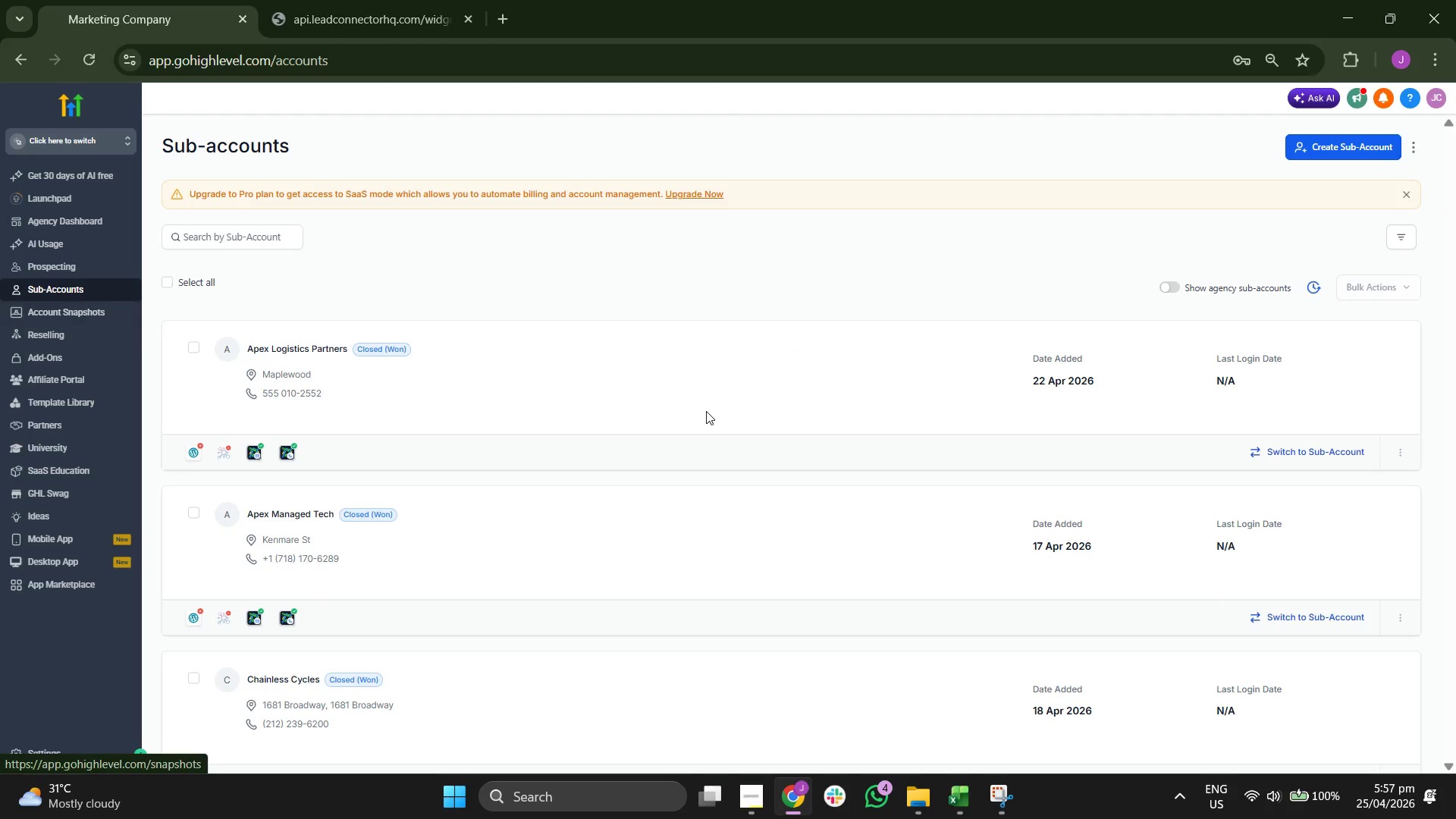 
left_click([1398, 329])